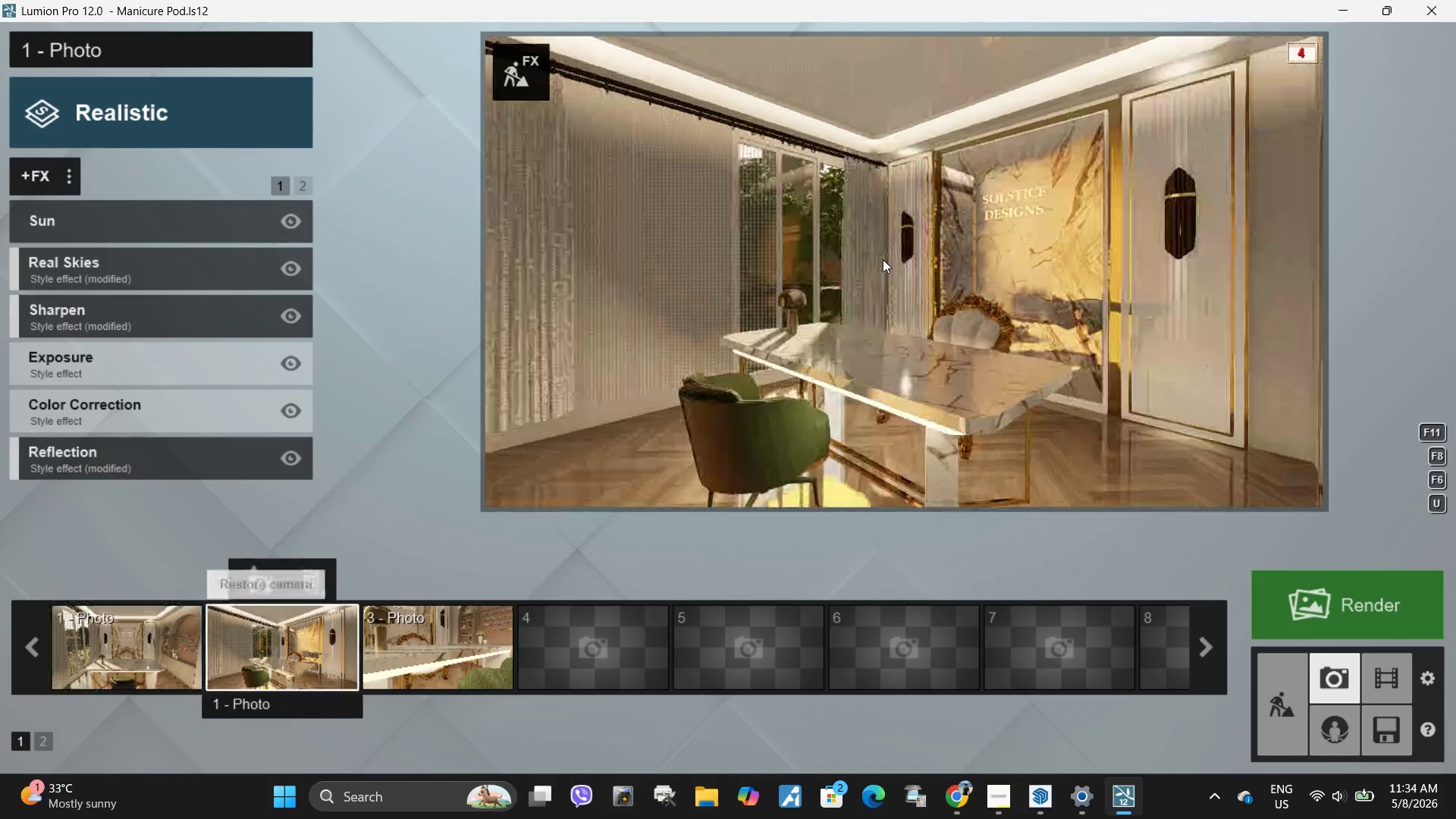 
left_click([883, 259])
 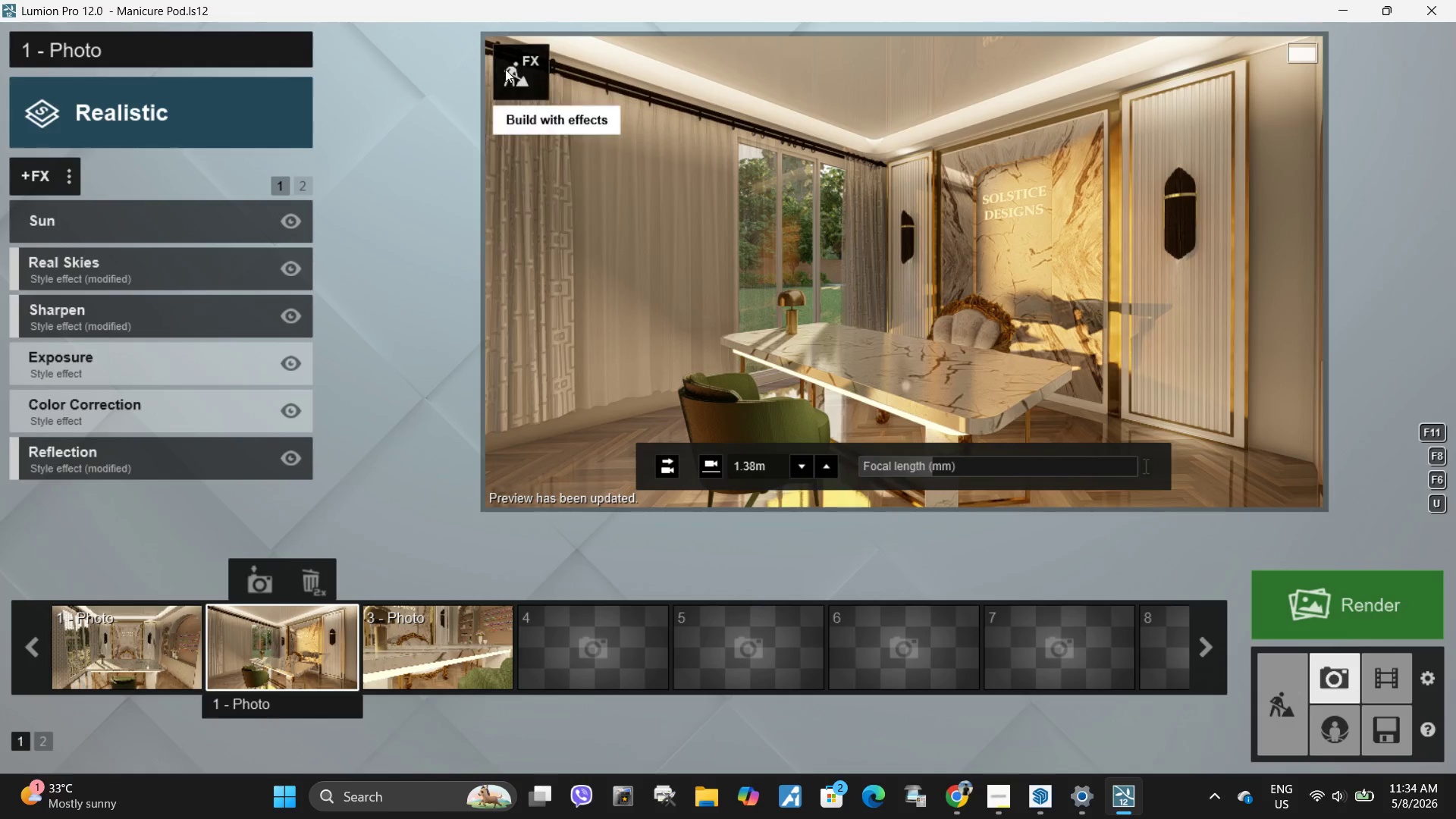 
wait(6.75)
 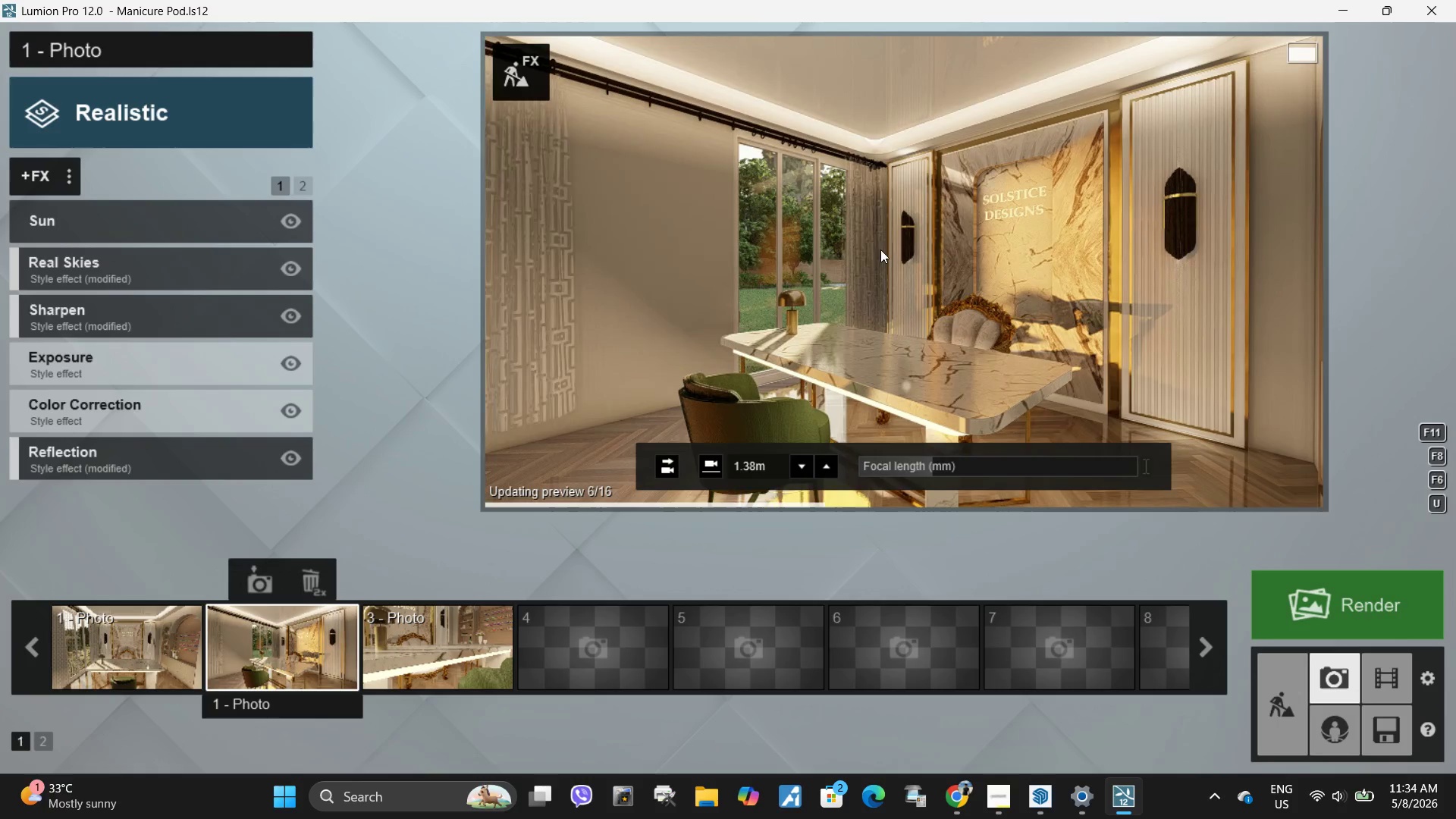 
left_click([527, 77])
 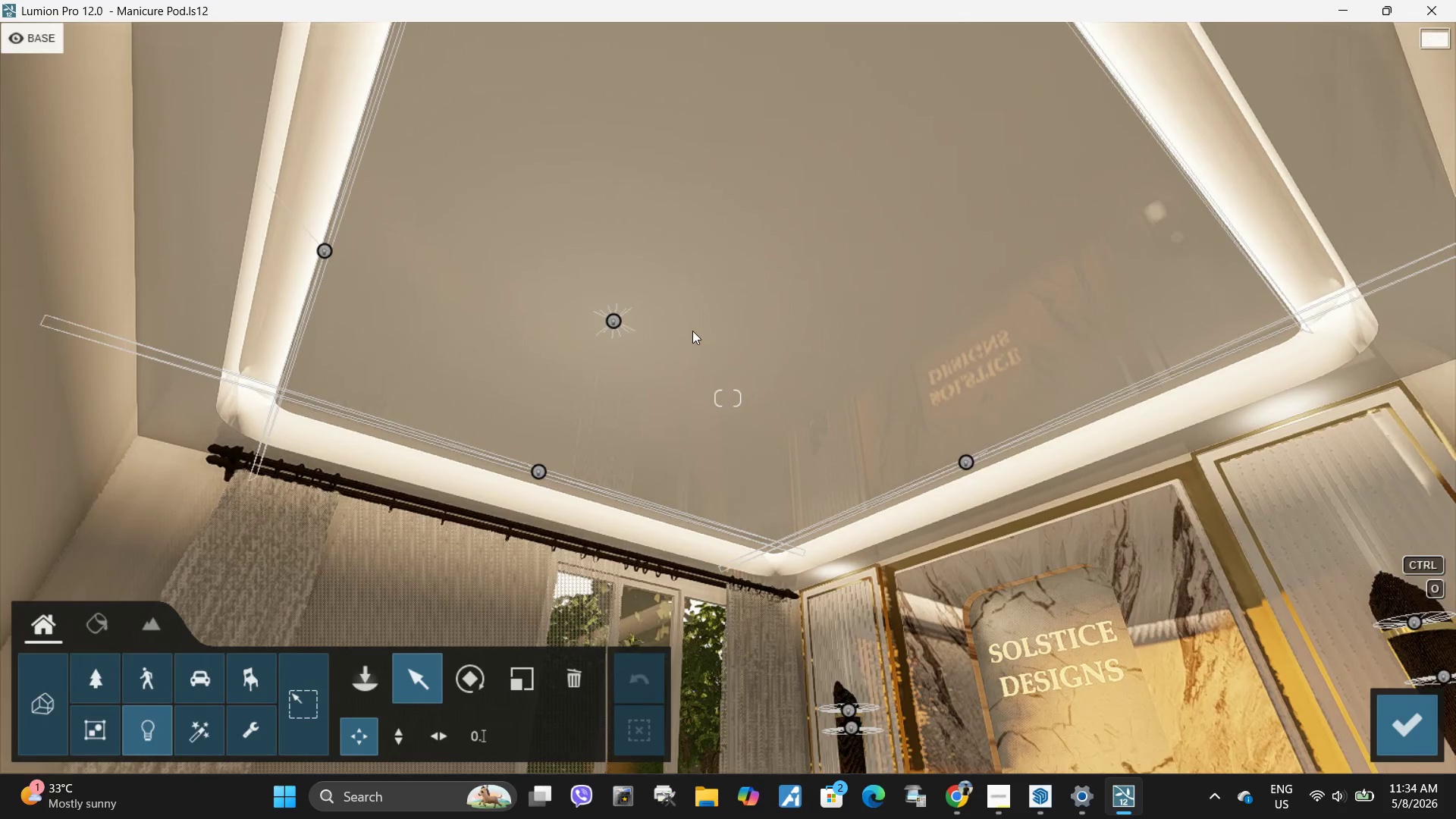 
left_click([613, 323])
 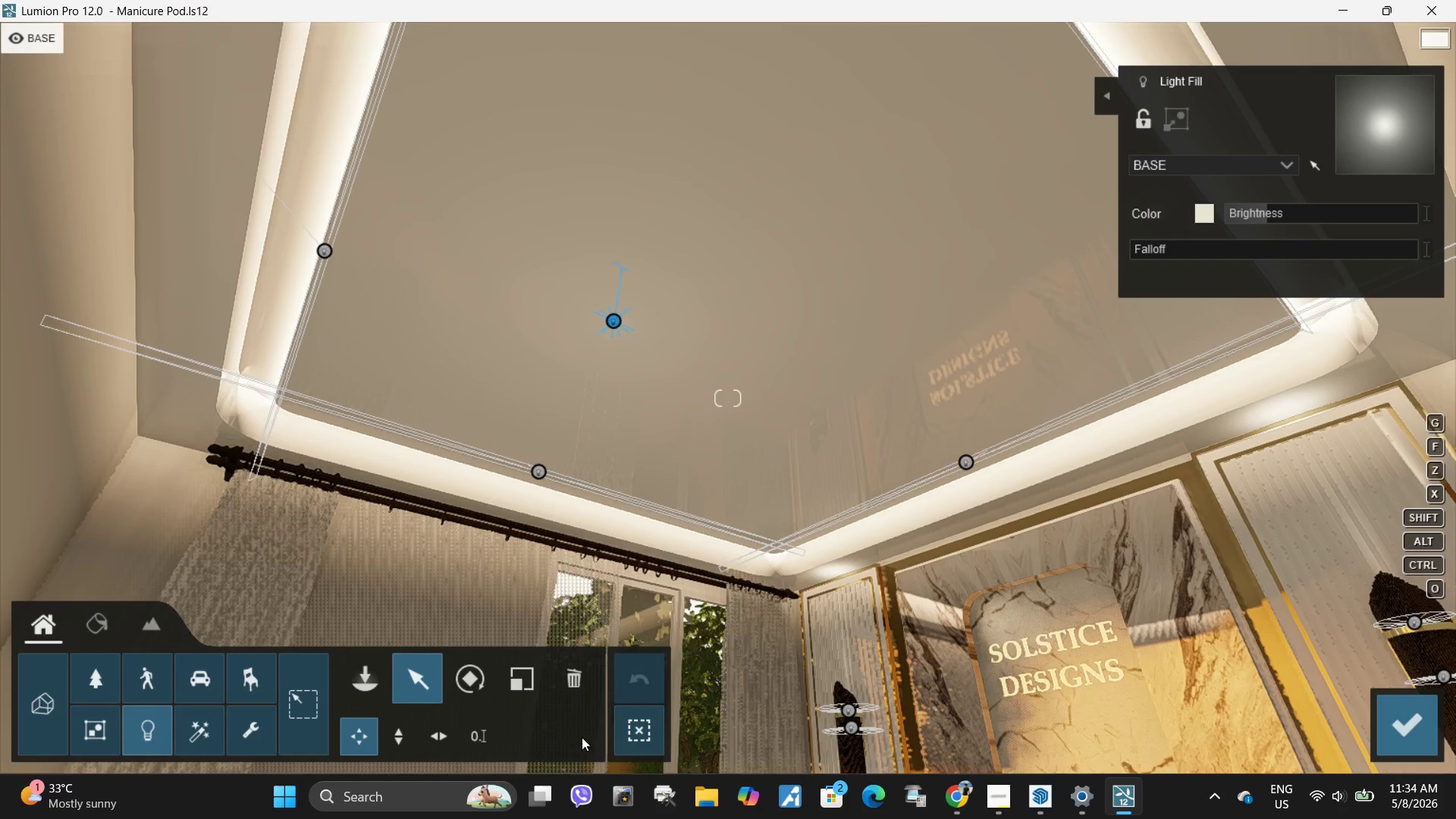 
left_click([585, 682])
 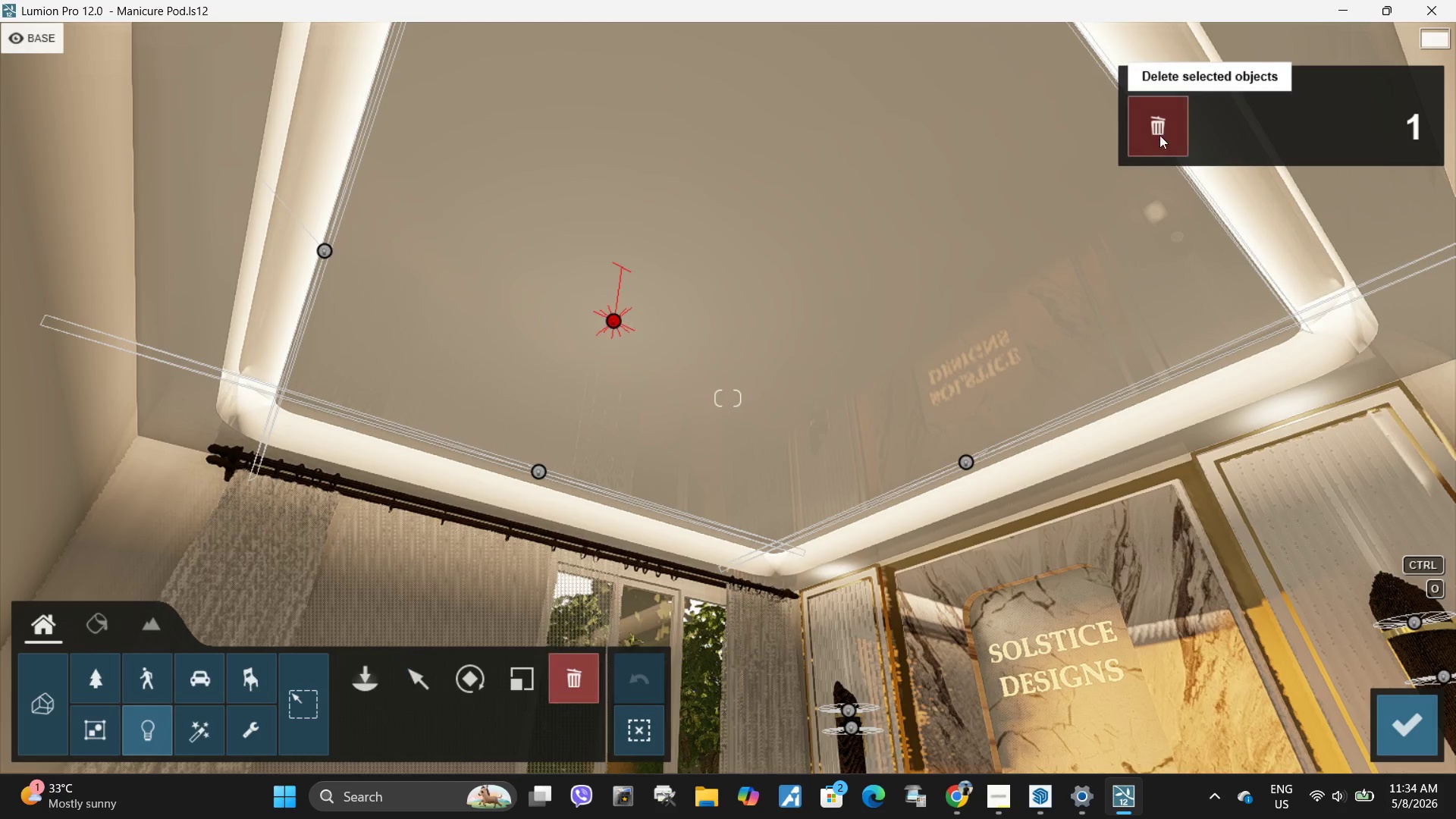 
left_click([1169, 117])
 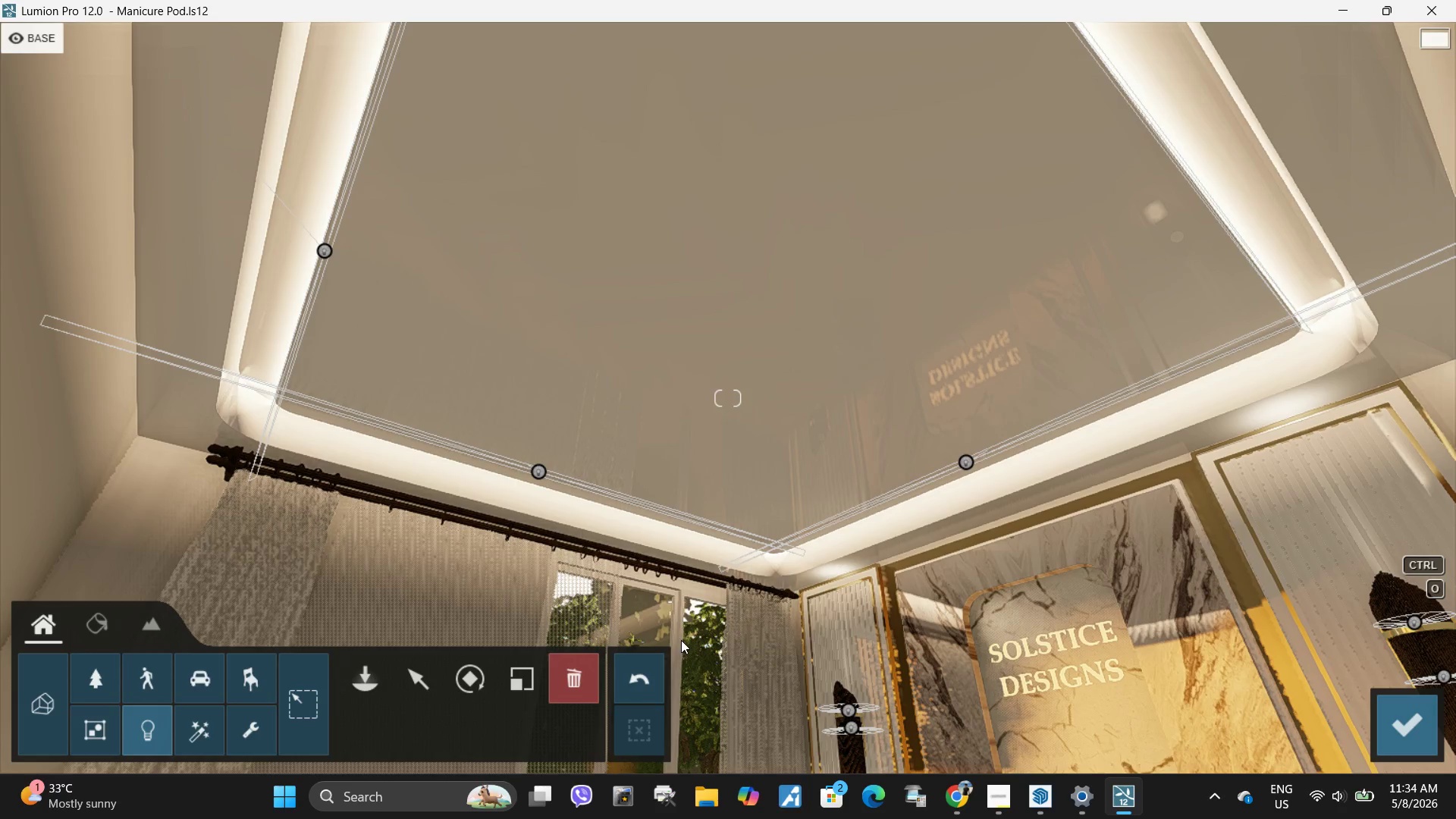 
left_click([637, 675])
 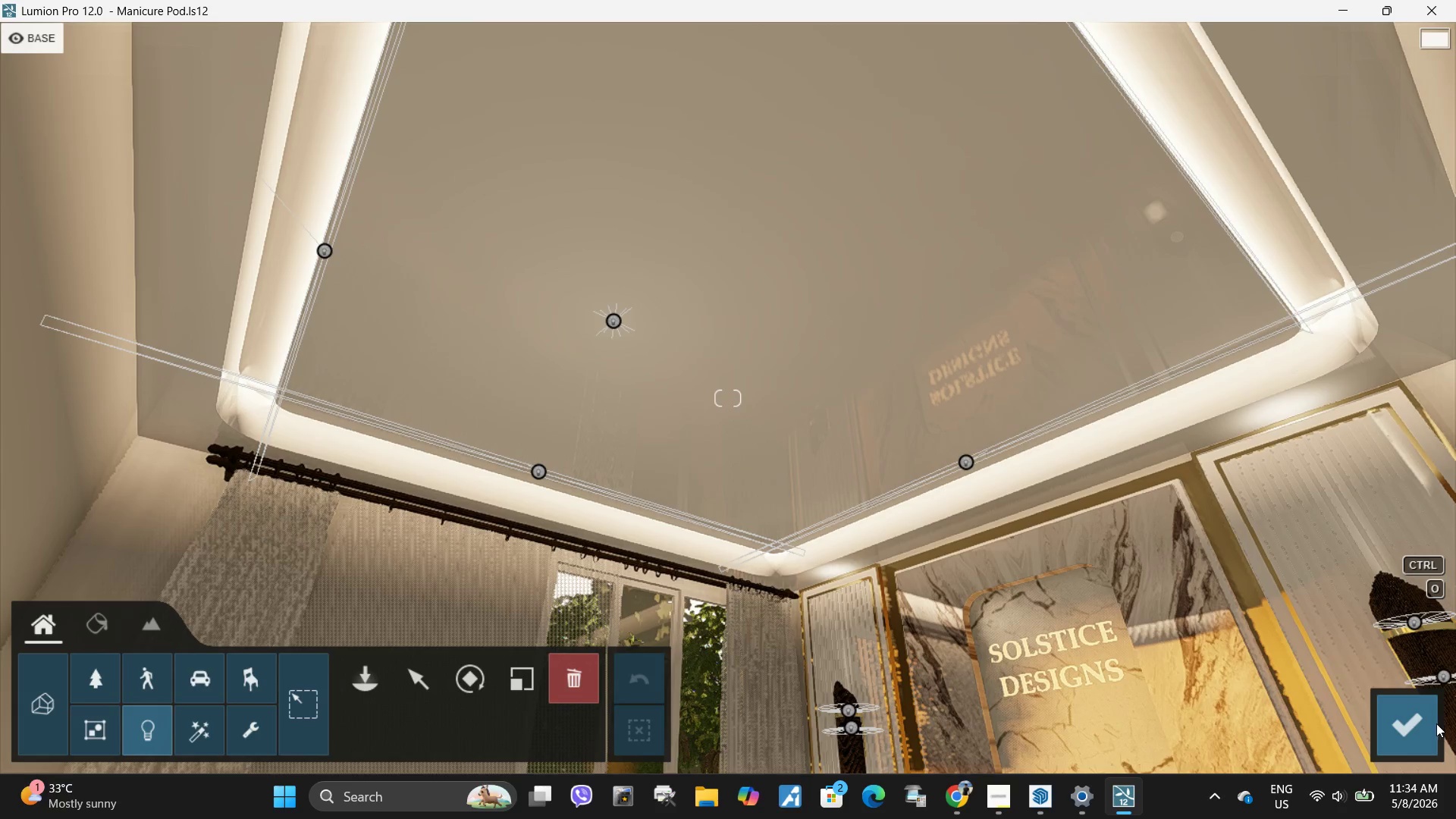 
left_click([1409, 735])
 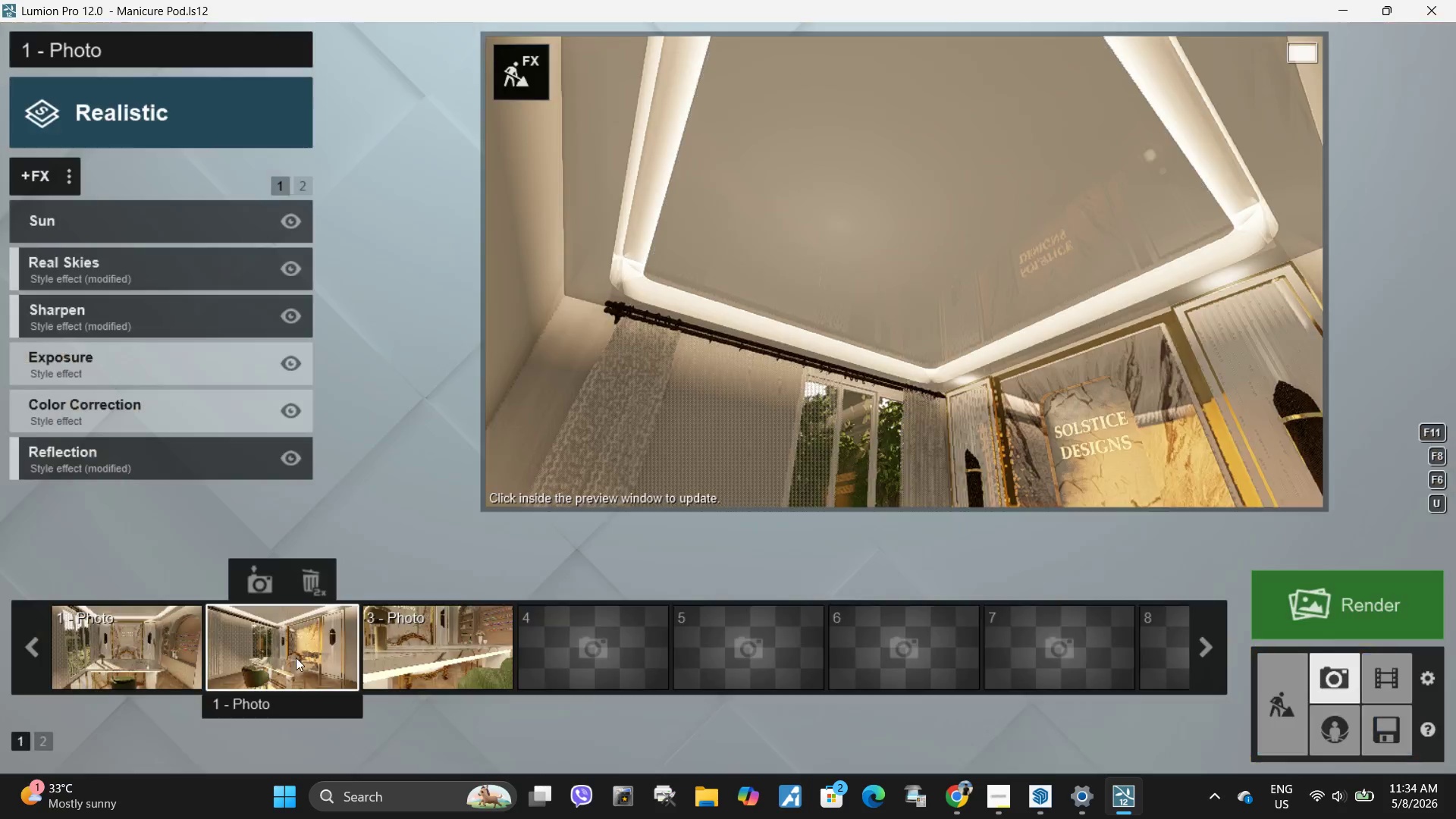 
left_click([119, 640])
 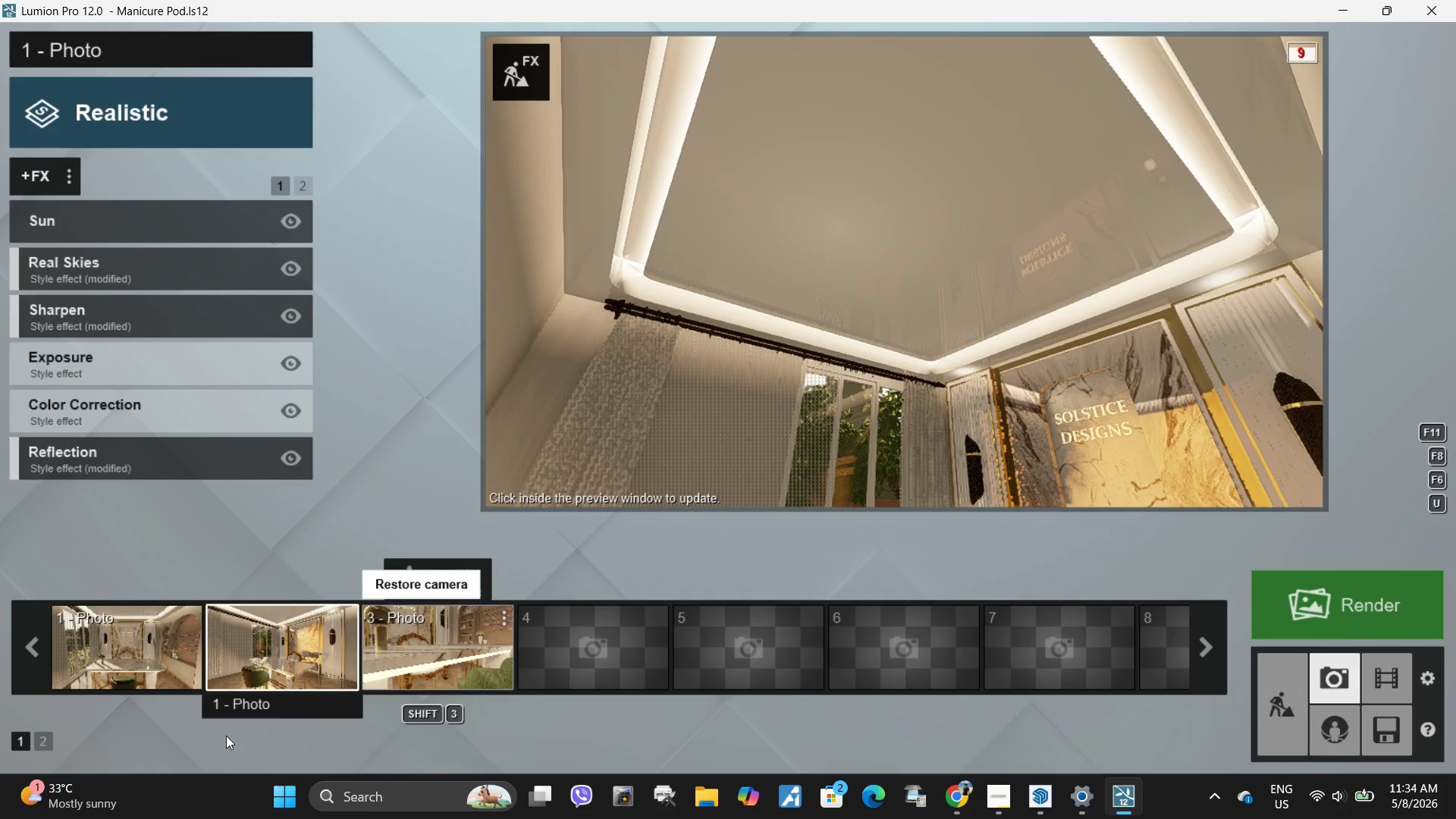 
left_click([171, 645])
 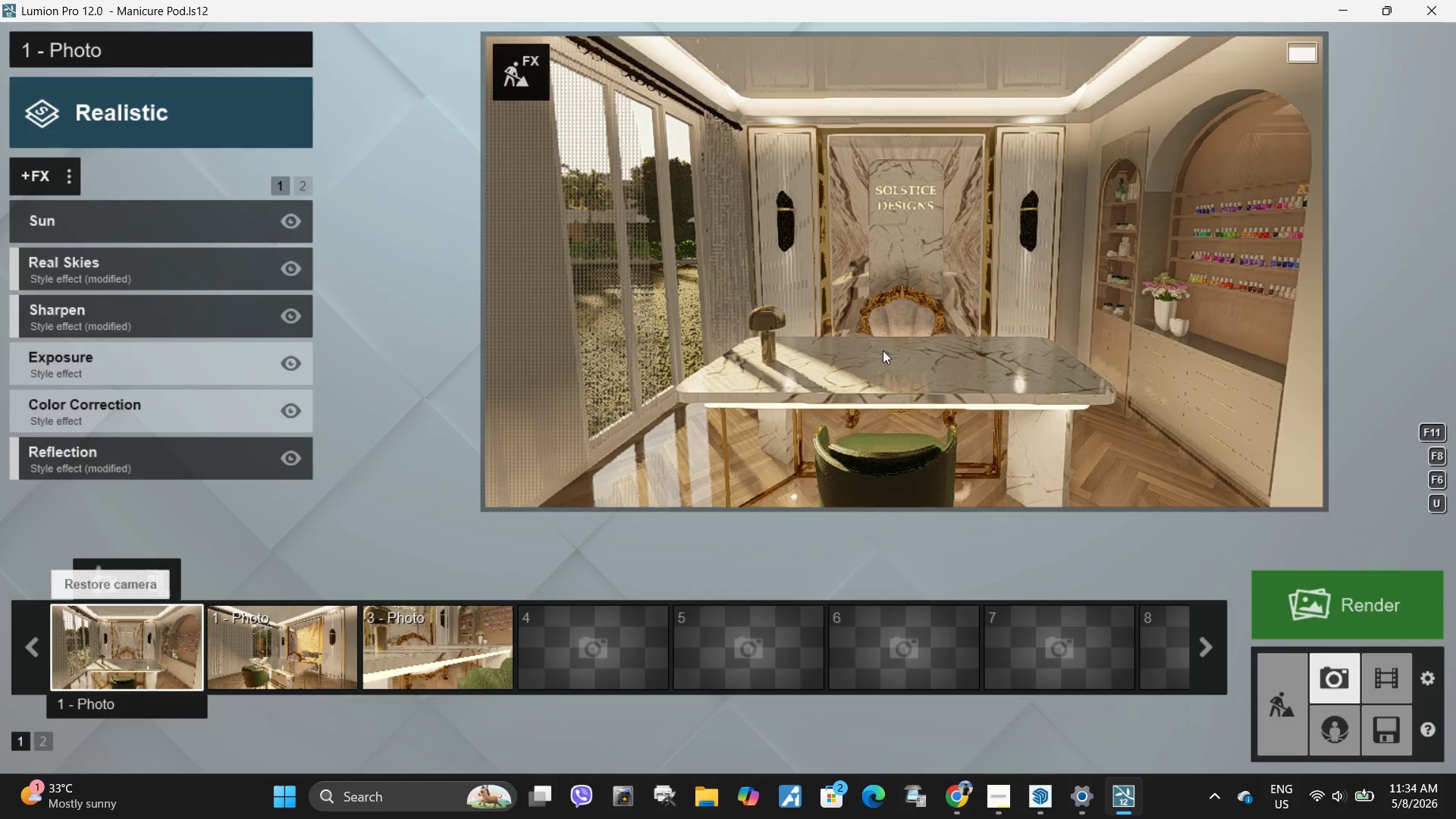 
left_click([899, 326])
 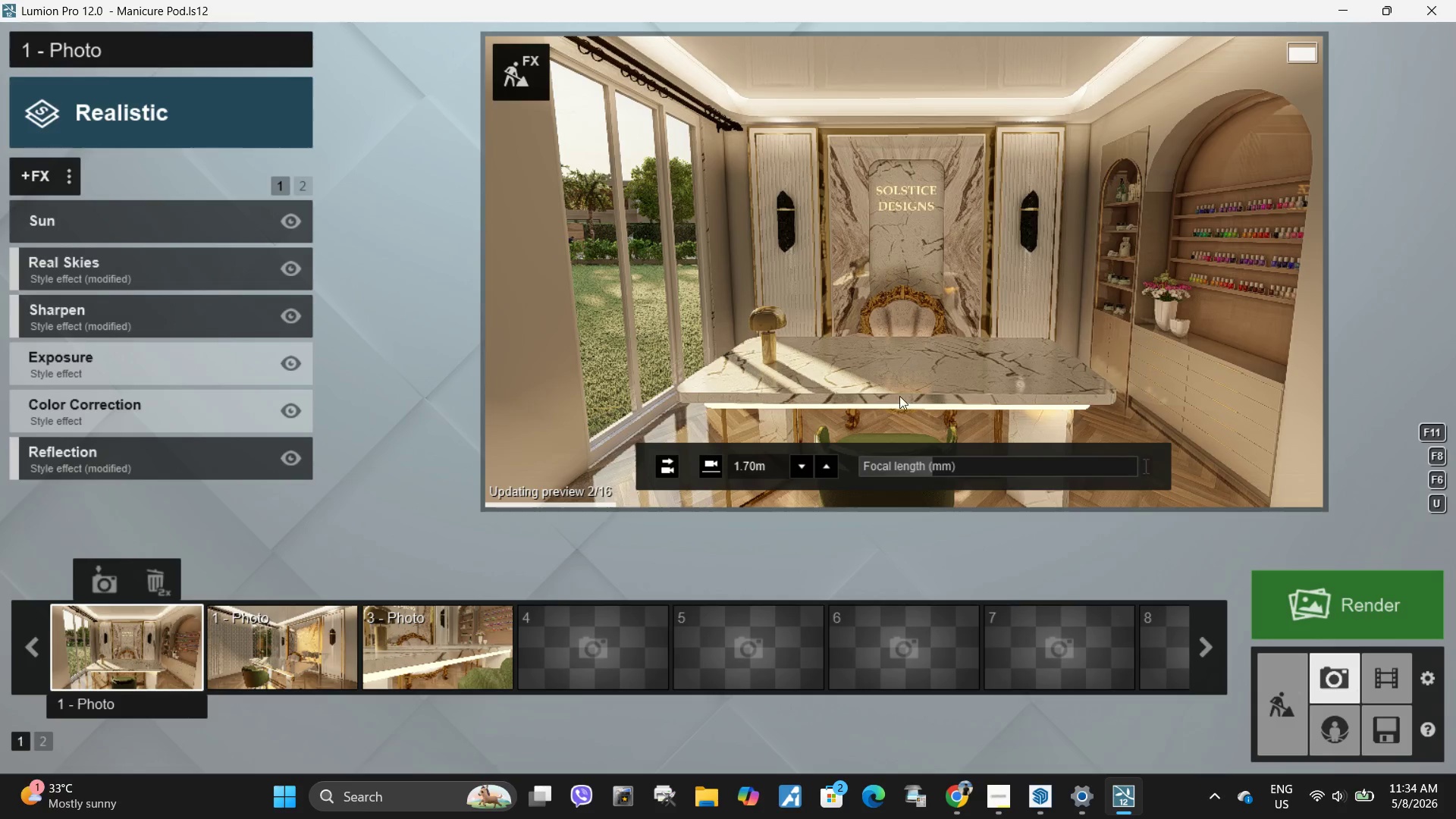 
mouse_move([994, 808])
 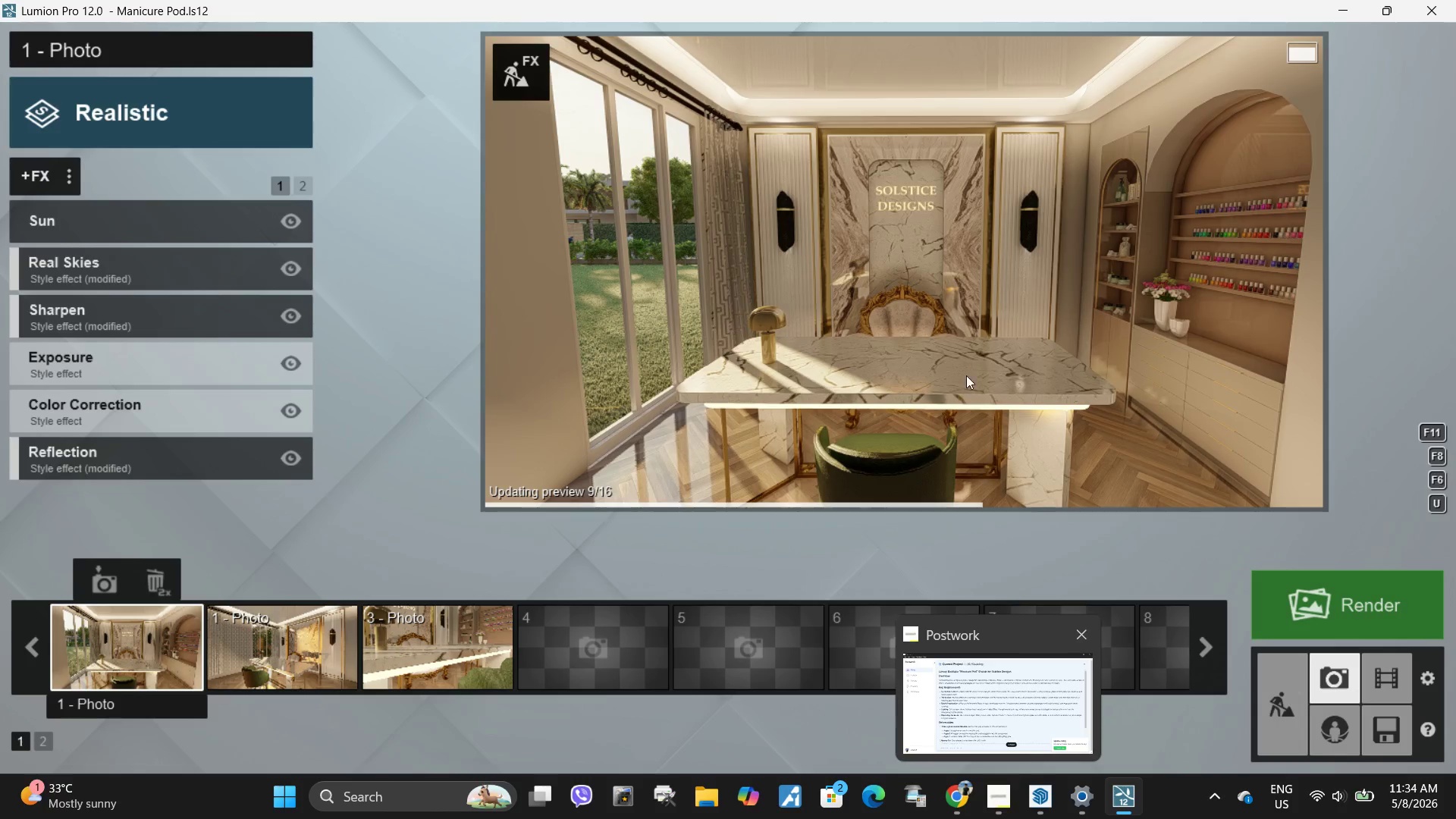 
mouse_move([951, 382])
 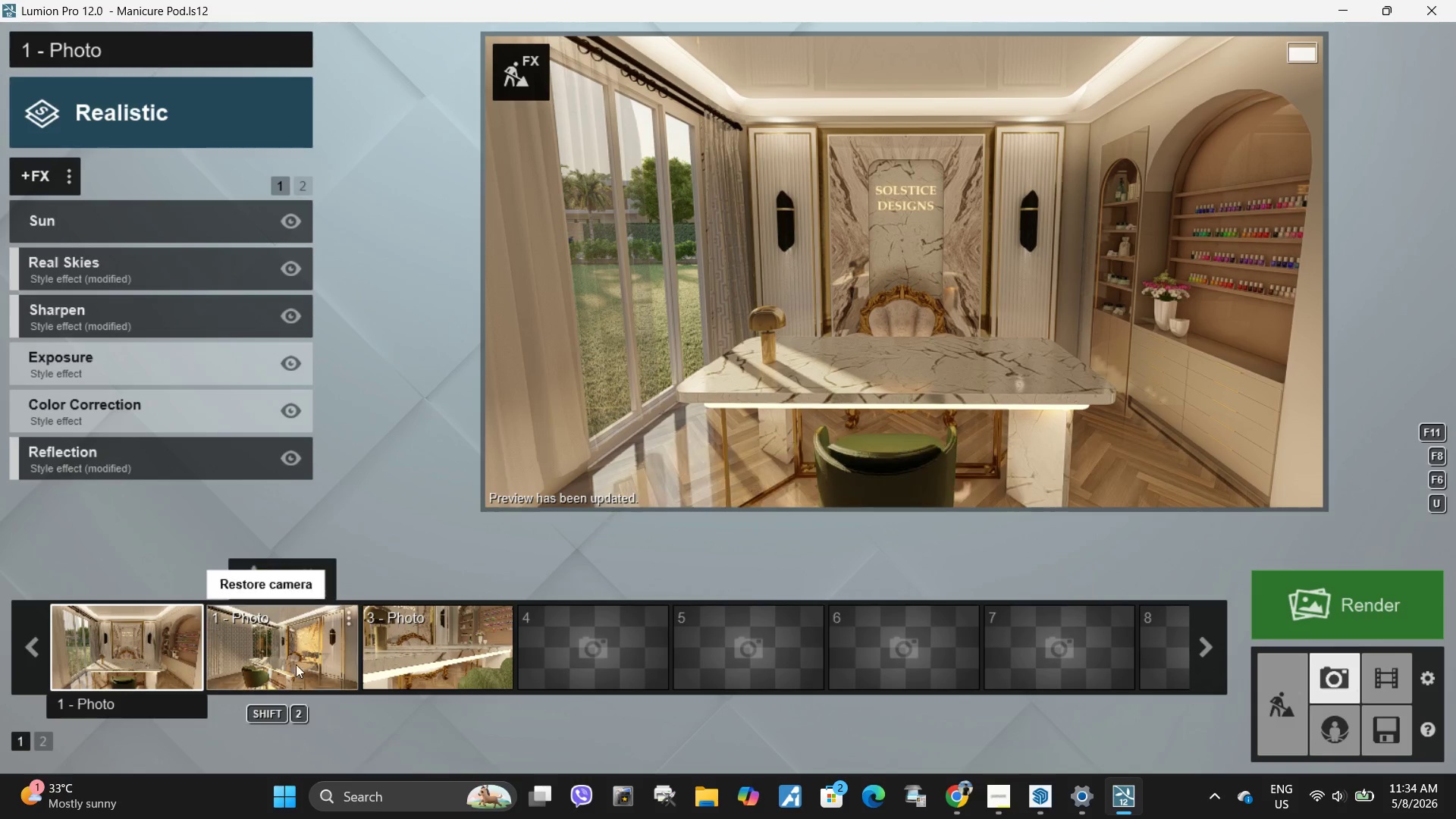 
left_click([288, 682])
 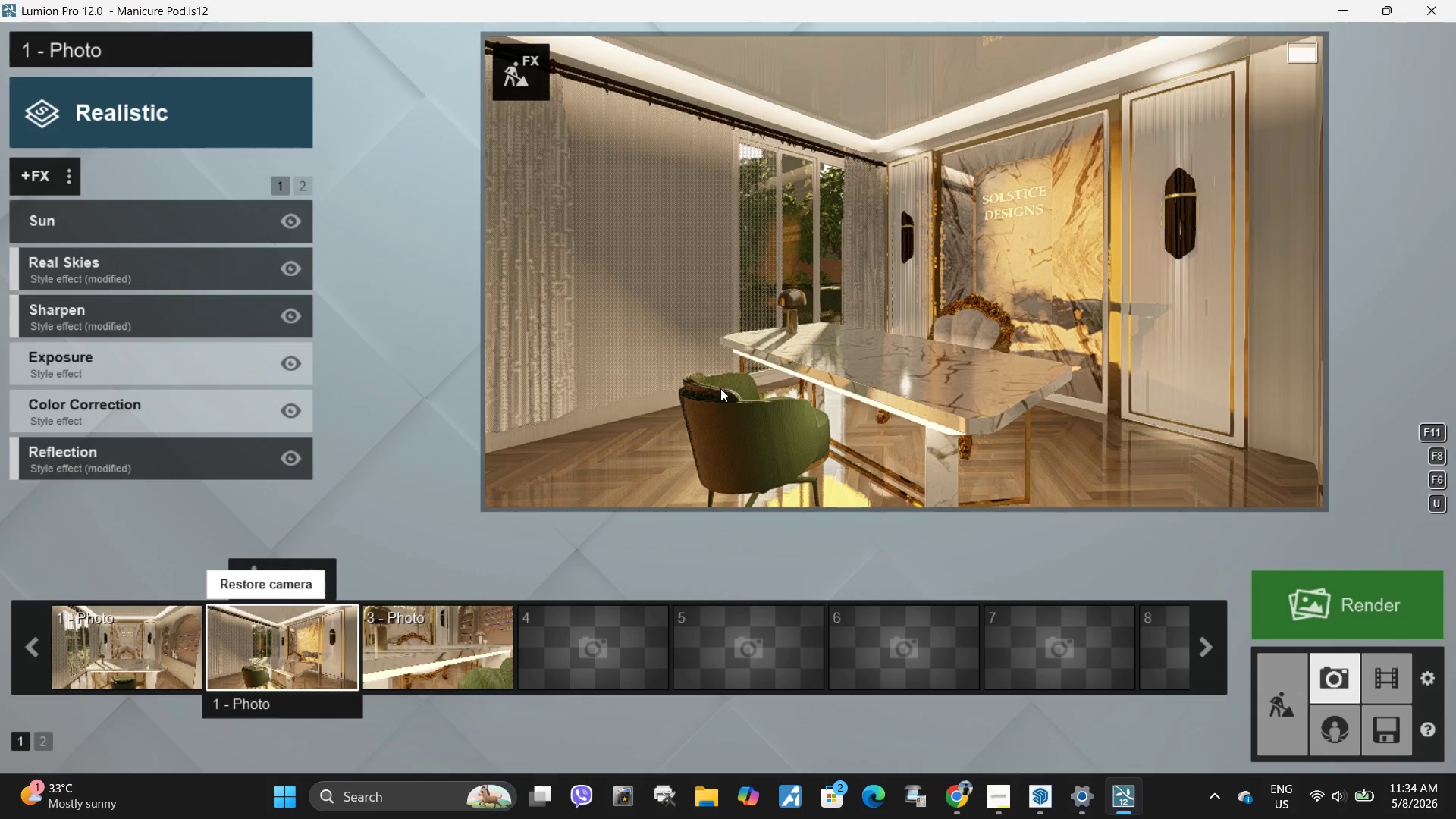 
left_click([724, 378])
 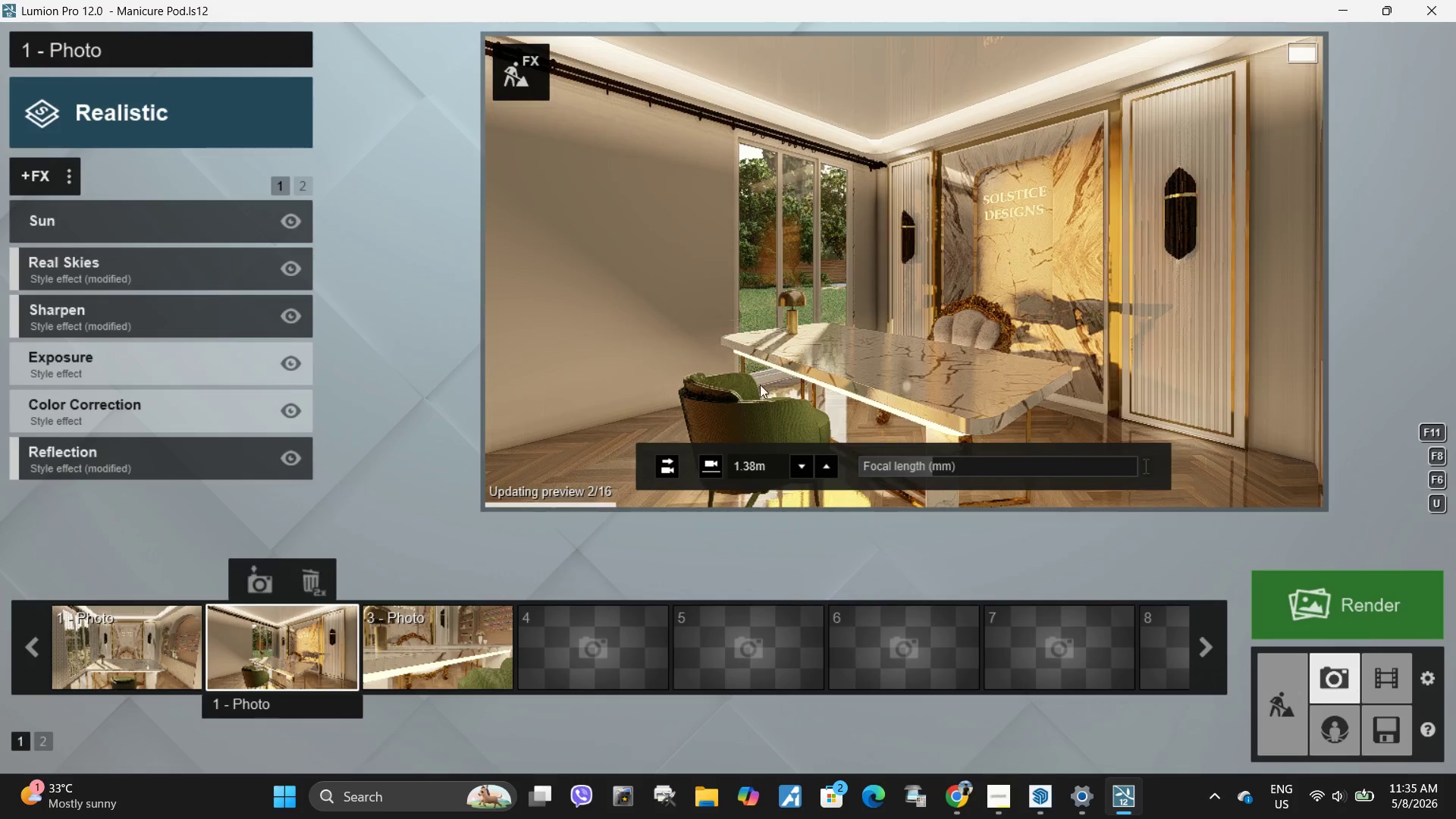 
mouse_move([1395, 819])
 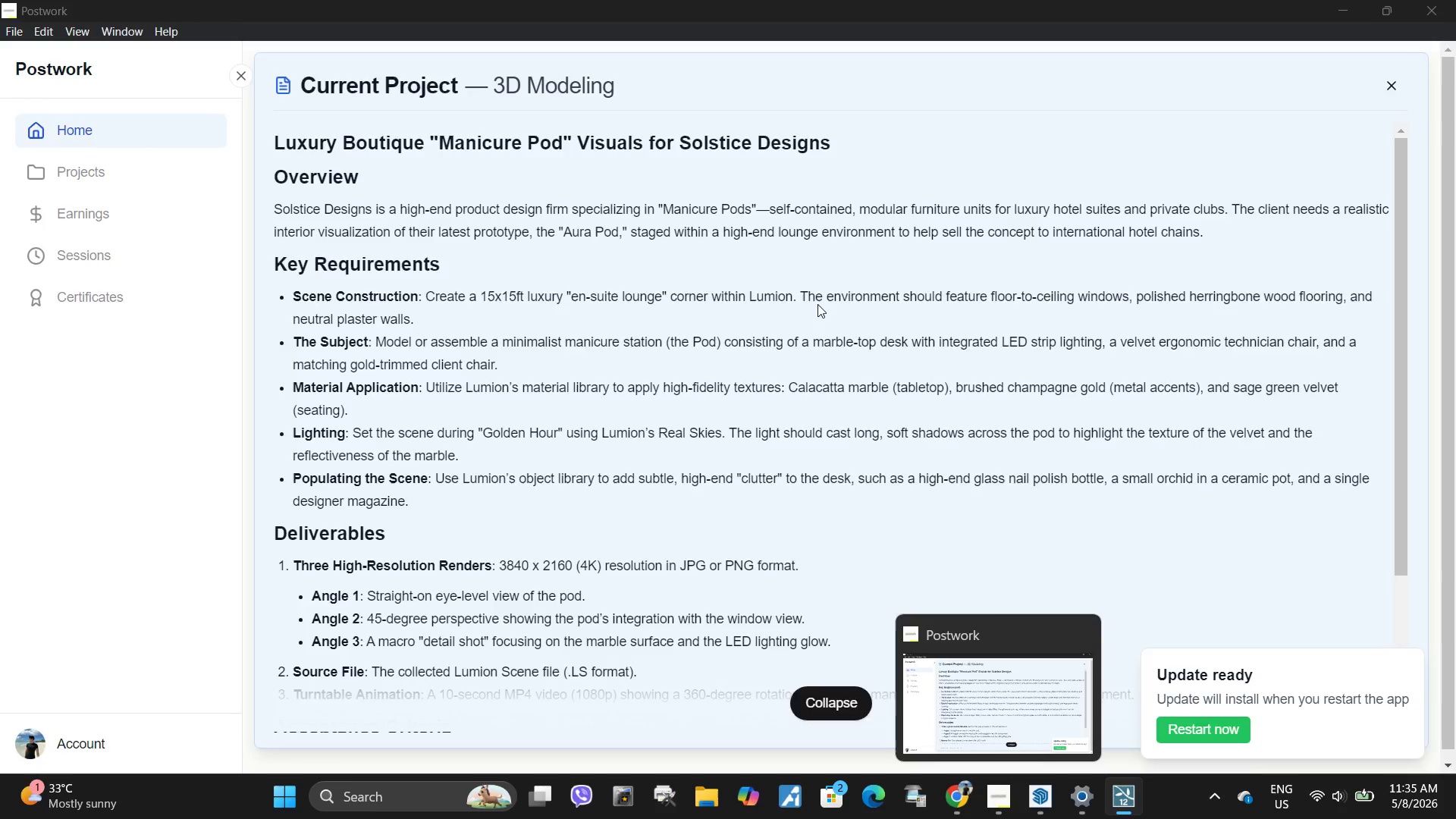 
left_click([505, 66])
 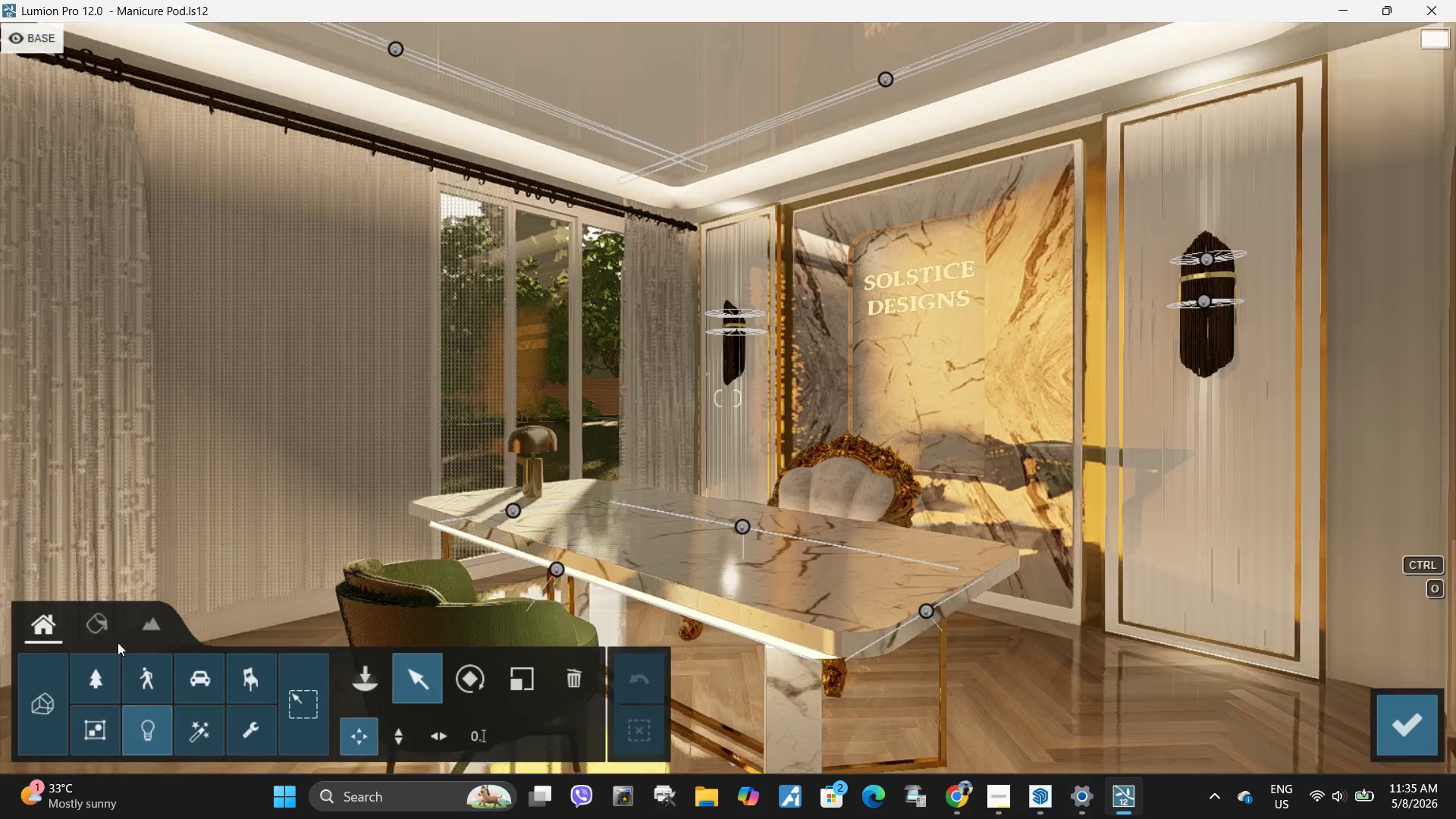 
left_click([98, 626])
 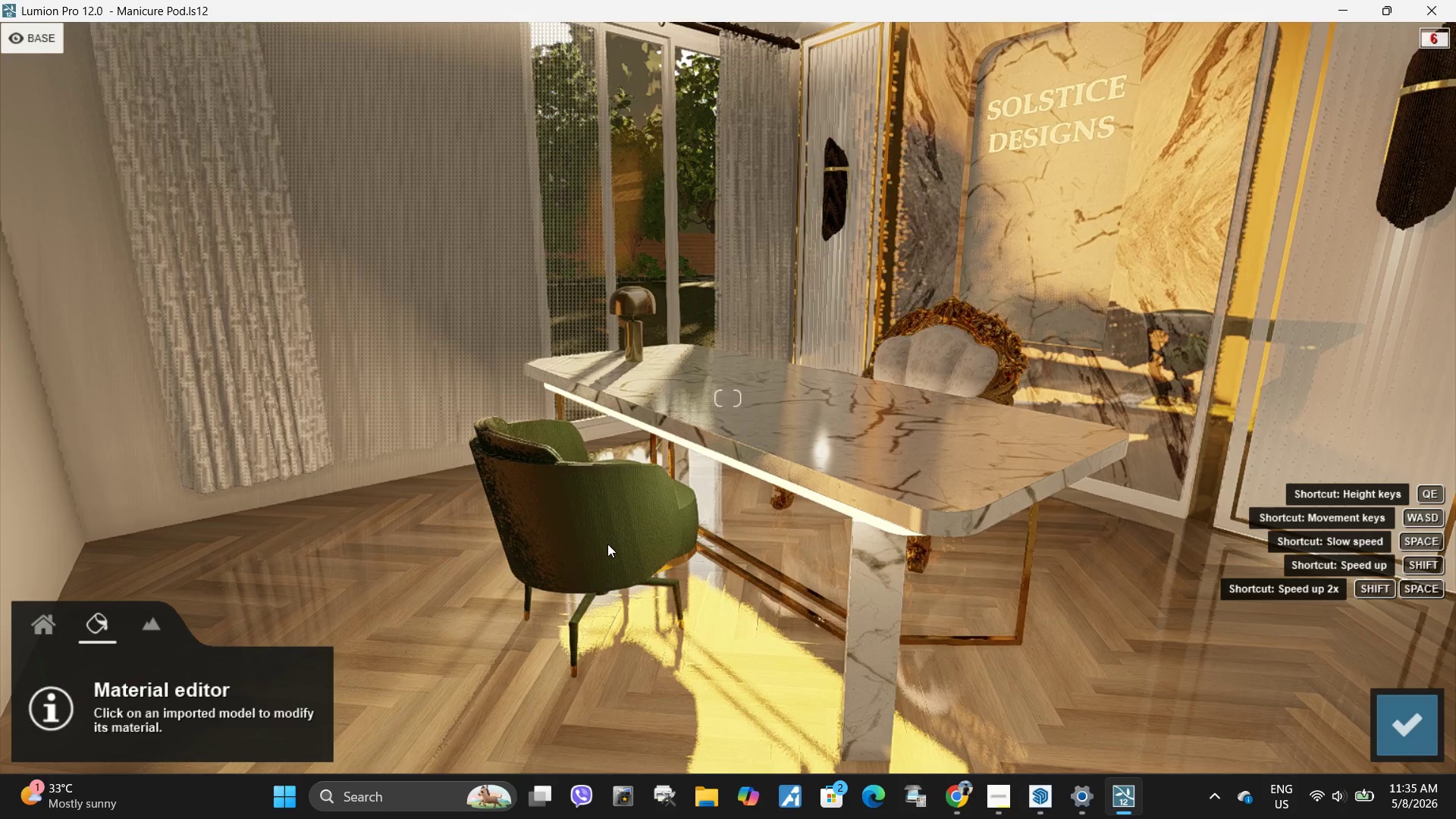 
left_click([609, 541])
 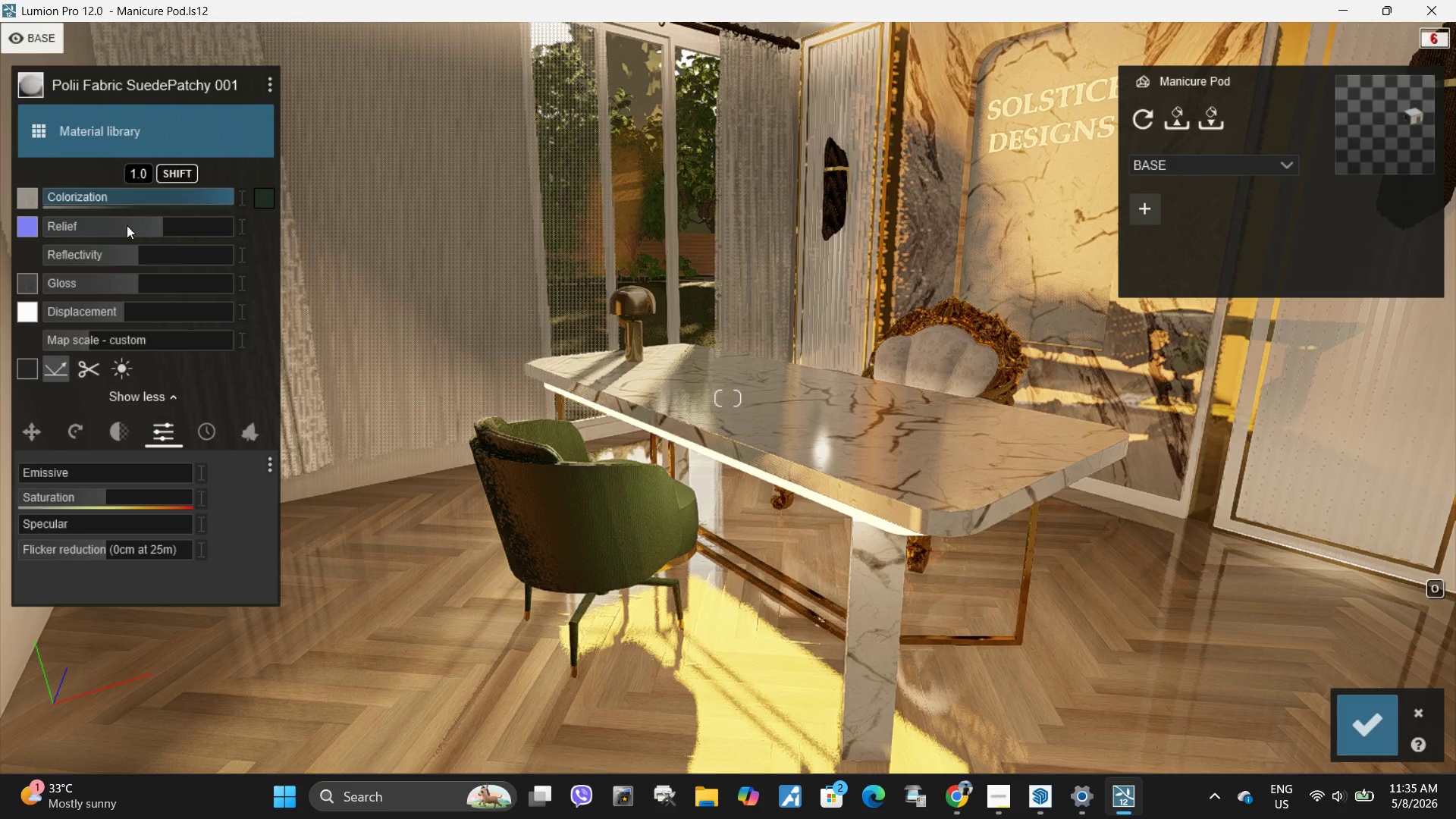 
left_click_drag(start_coordinate=[155, 224], to_coordinate=[535, 221])
 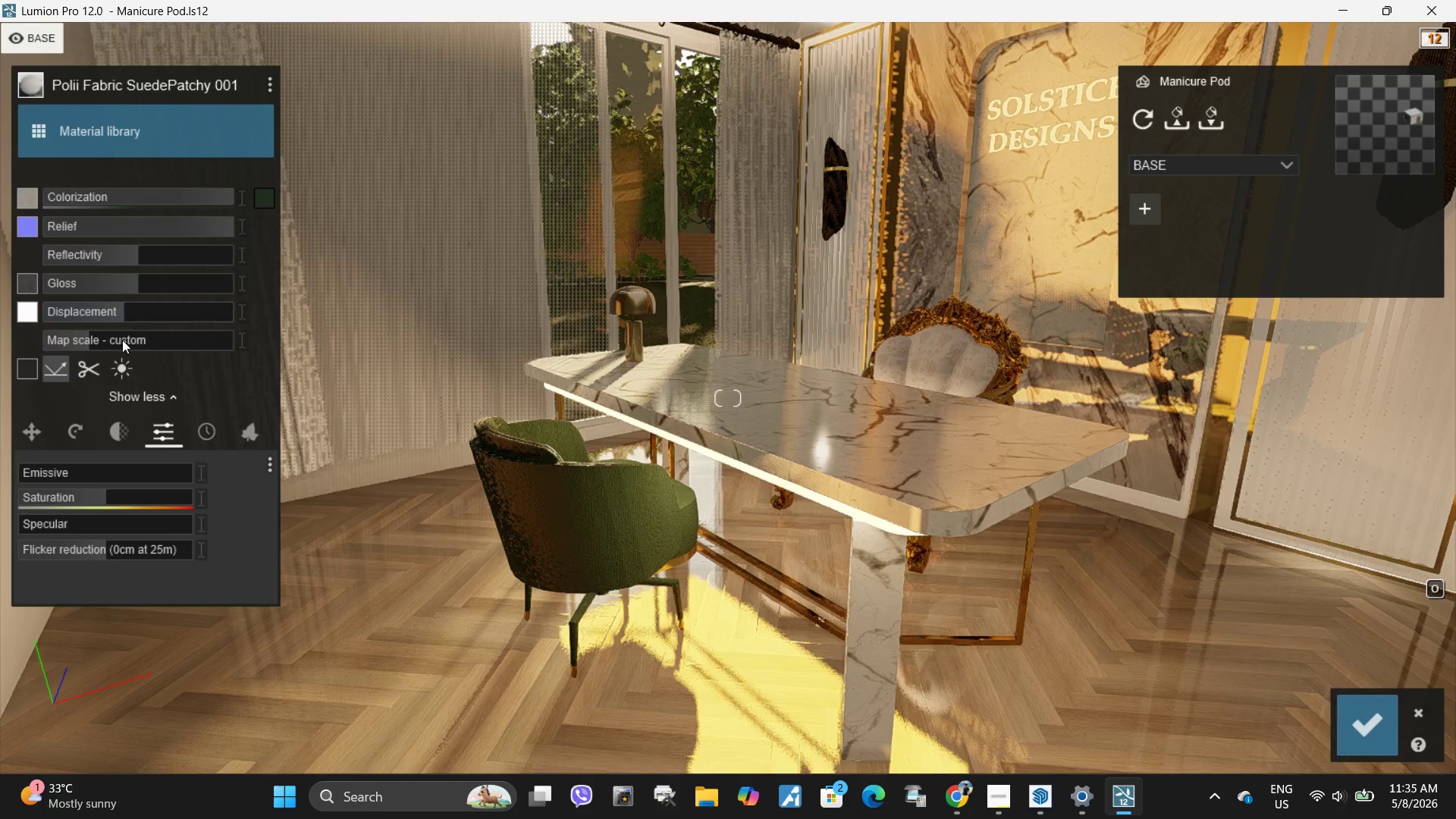 
left_click_drag(start_coordinate=[110, 340], to_coordinate=[6, 356])
 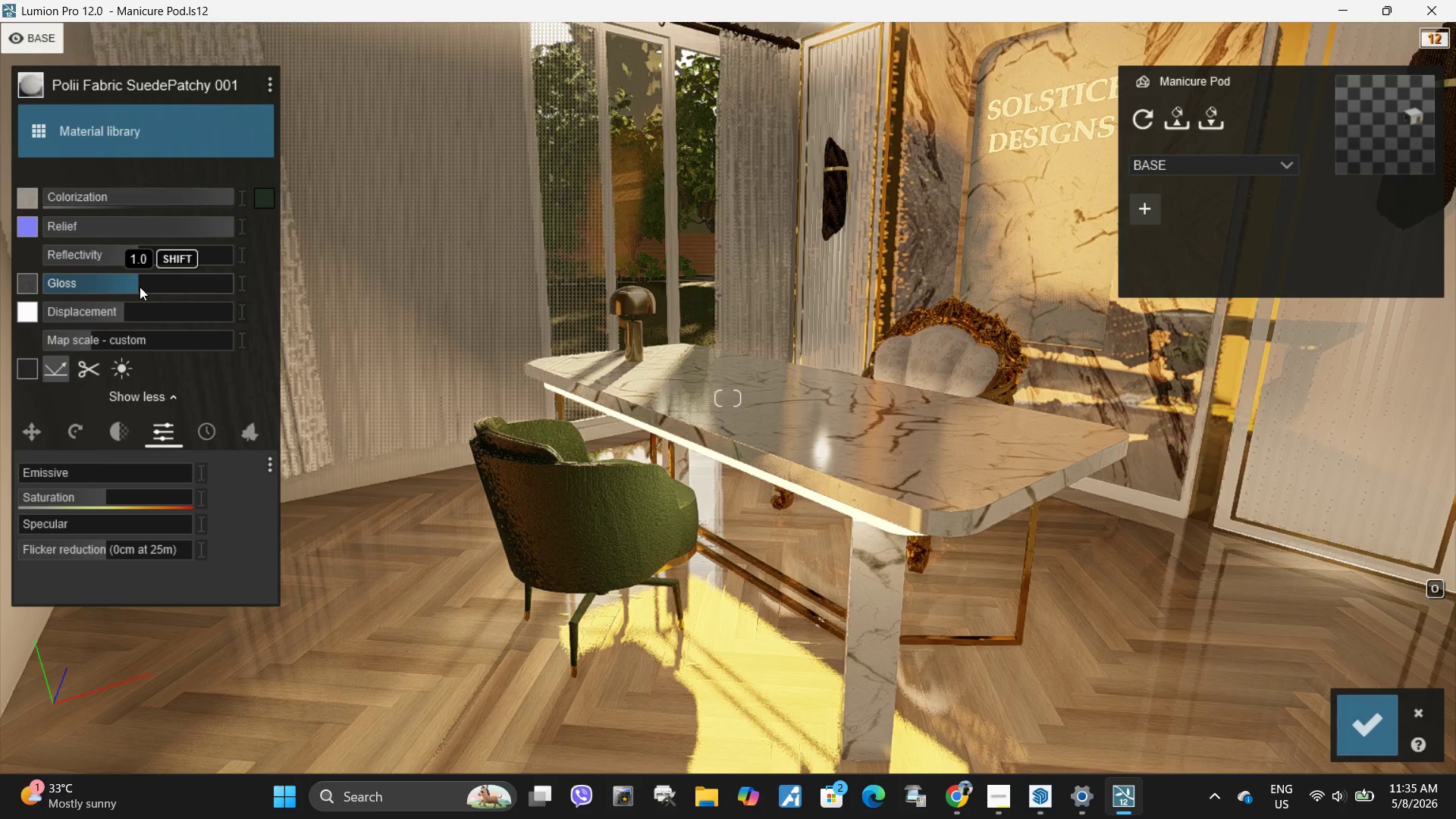 
hold_key(key=ShiftLeft, duration=1.41)
 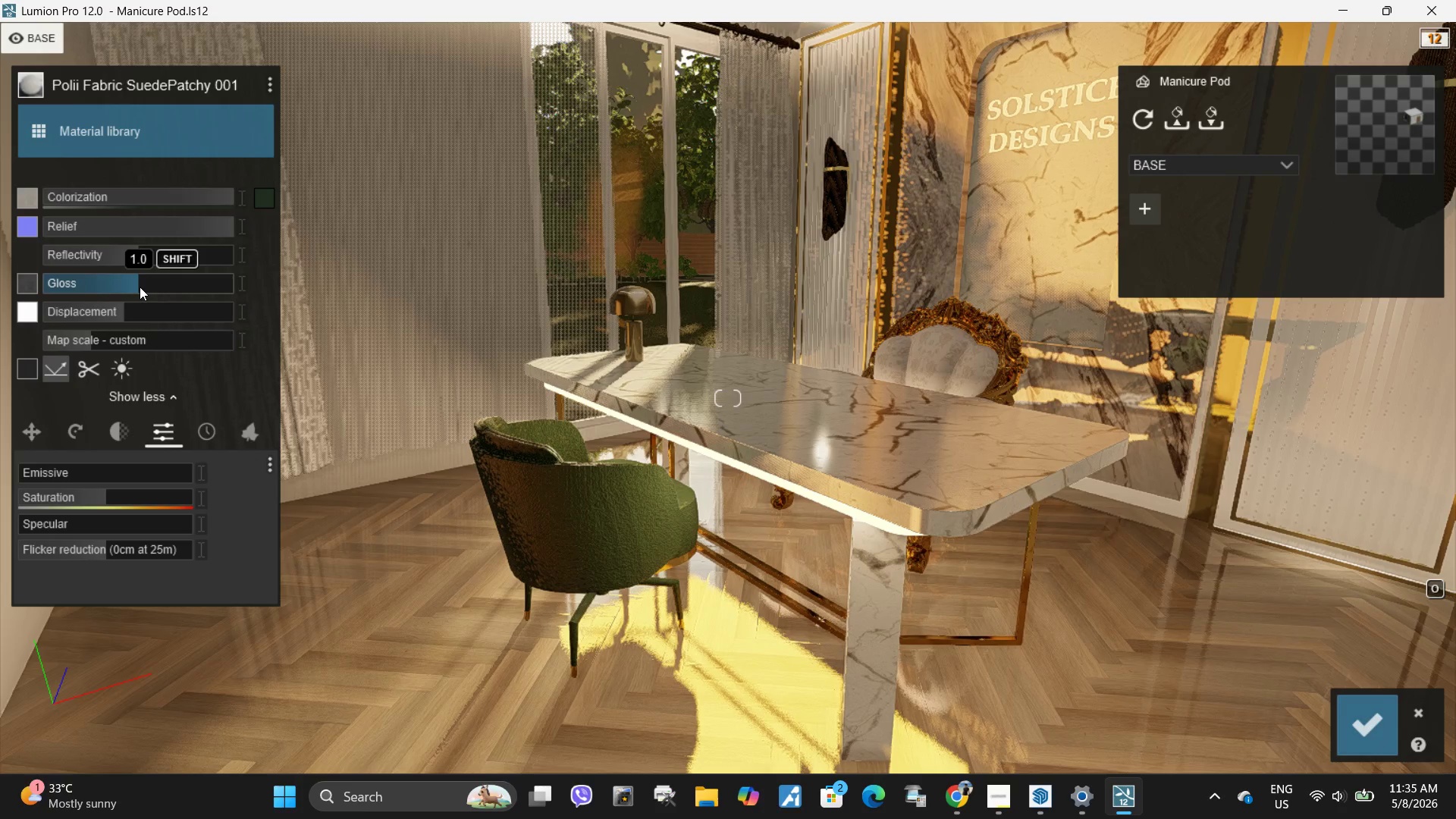 
left_click_drag(start_coordinate=[140, 287], to_coordinate=[71, 282])
 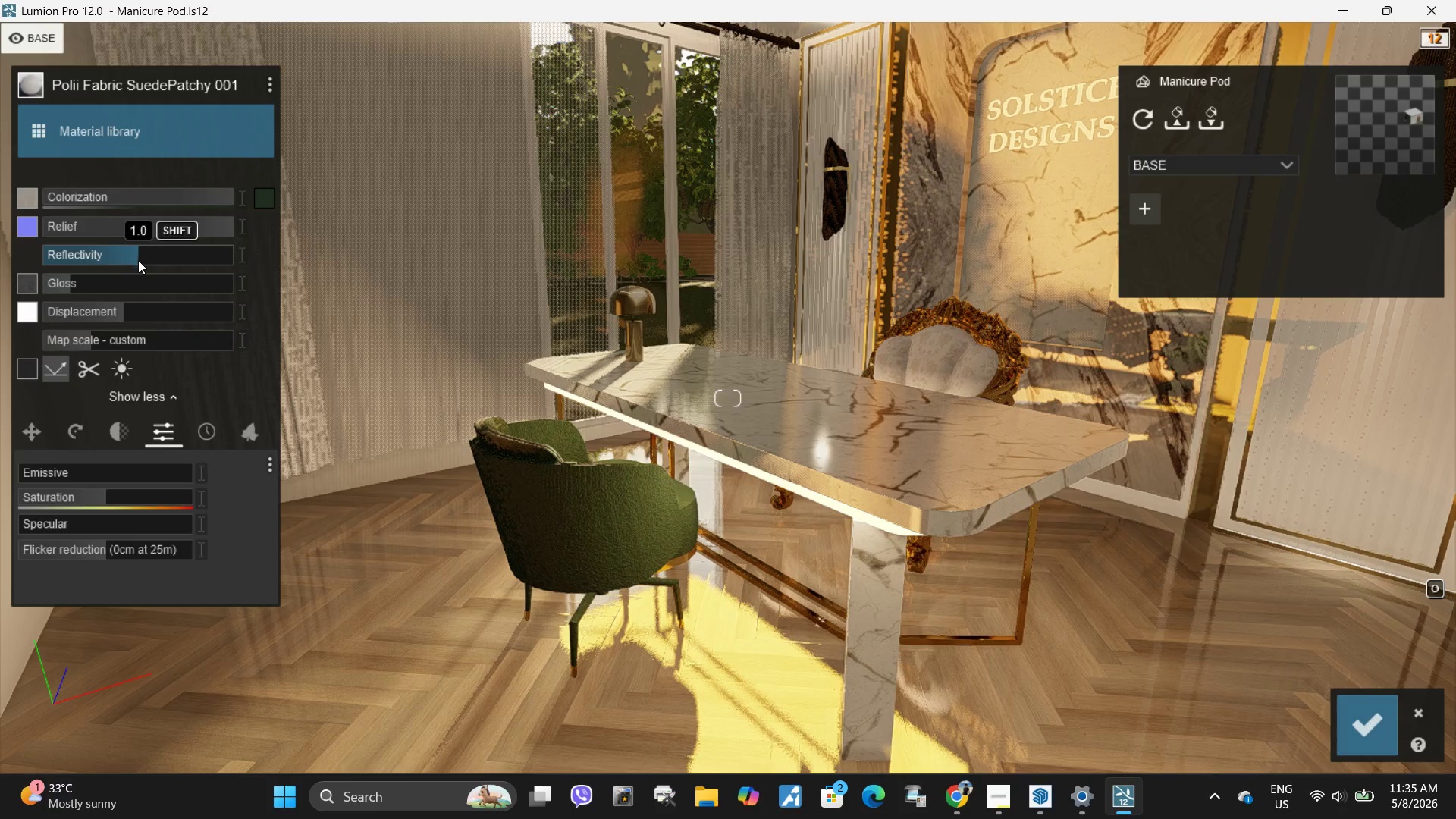 
left_click_drag(start_coordinate=[138, 260], to_coordinate=[123, 254])
 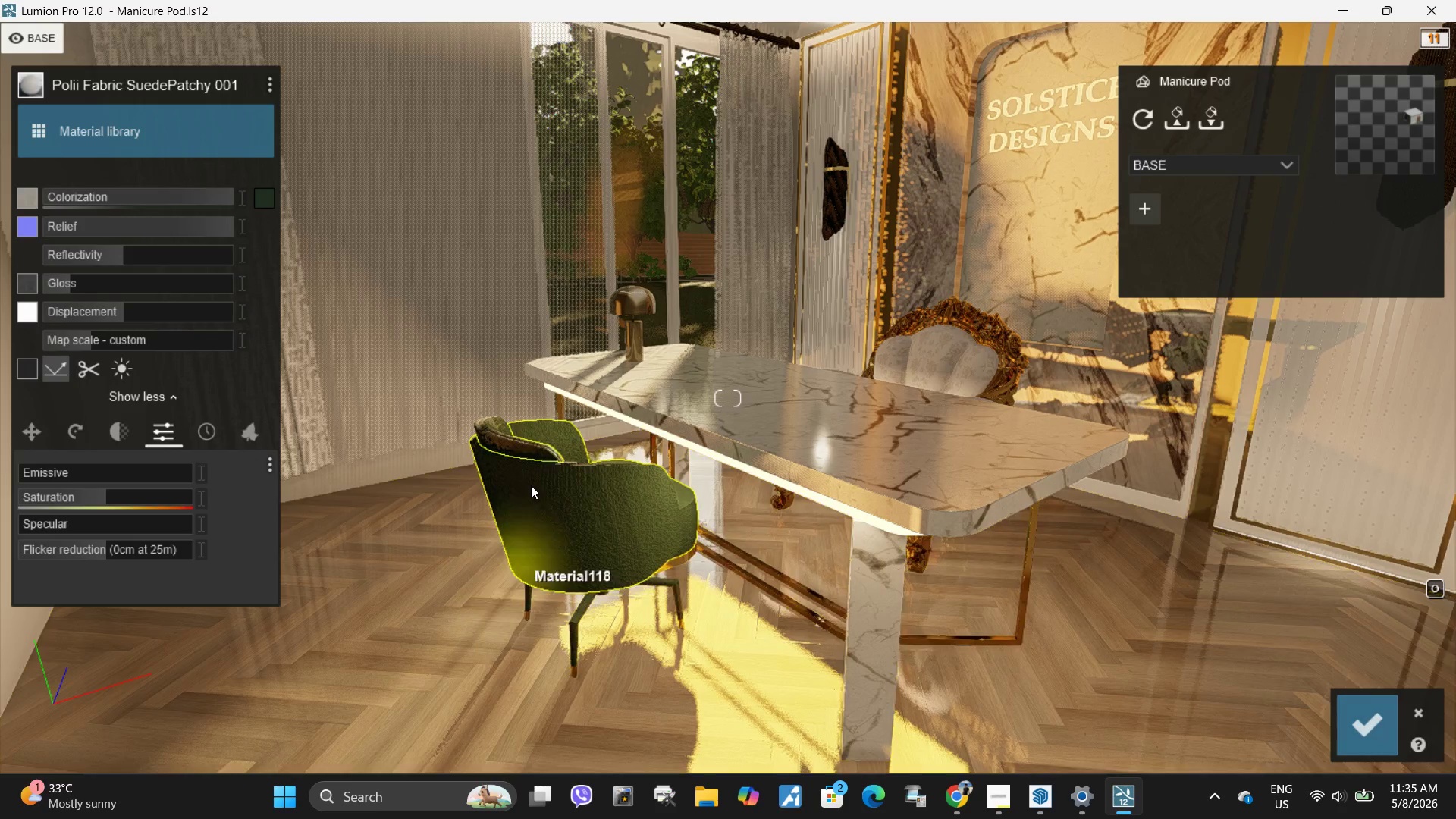 
left_click([533, 451])
 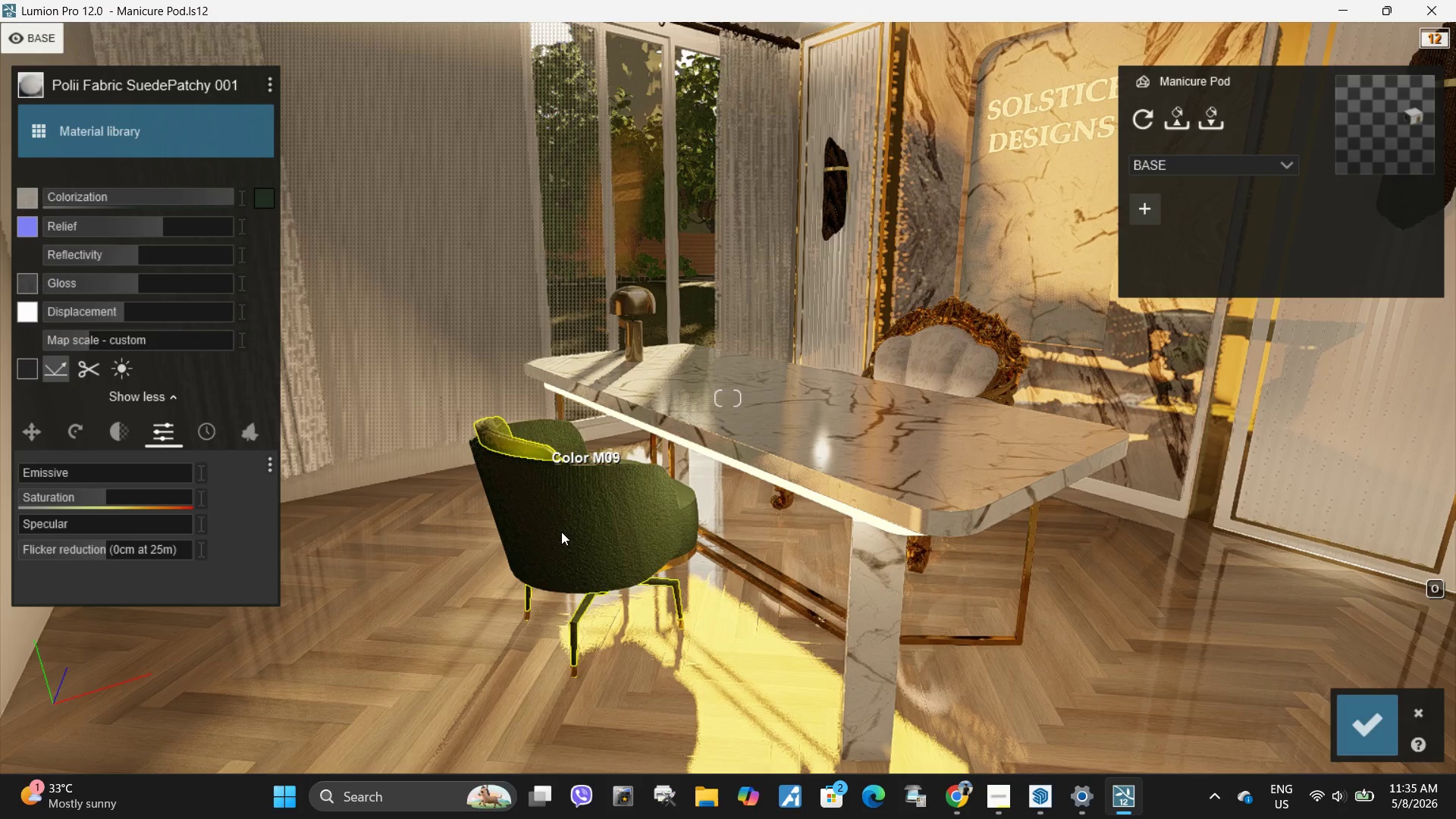 
left_click([562, 532])
 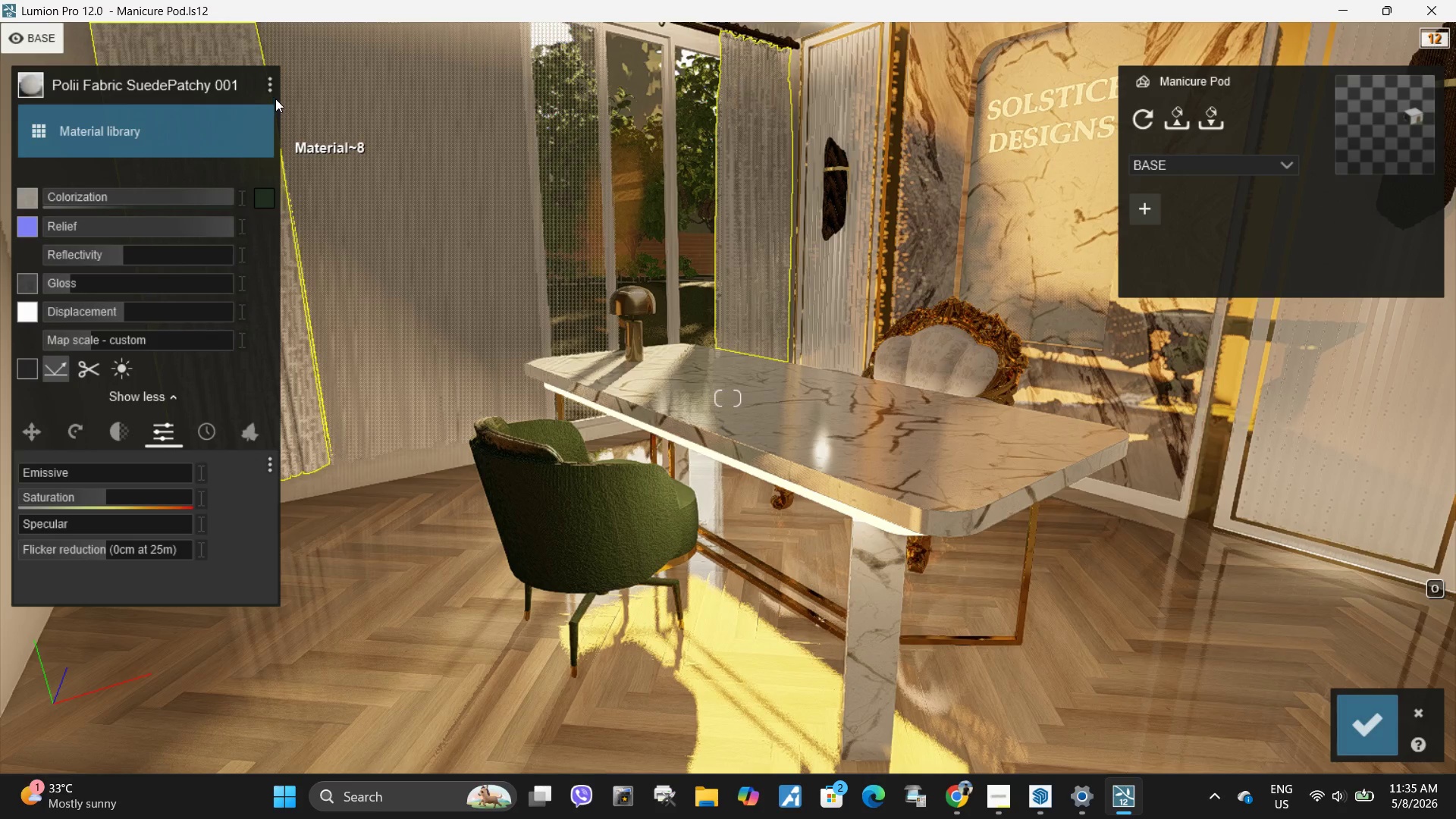 
left_click([270, 83])
 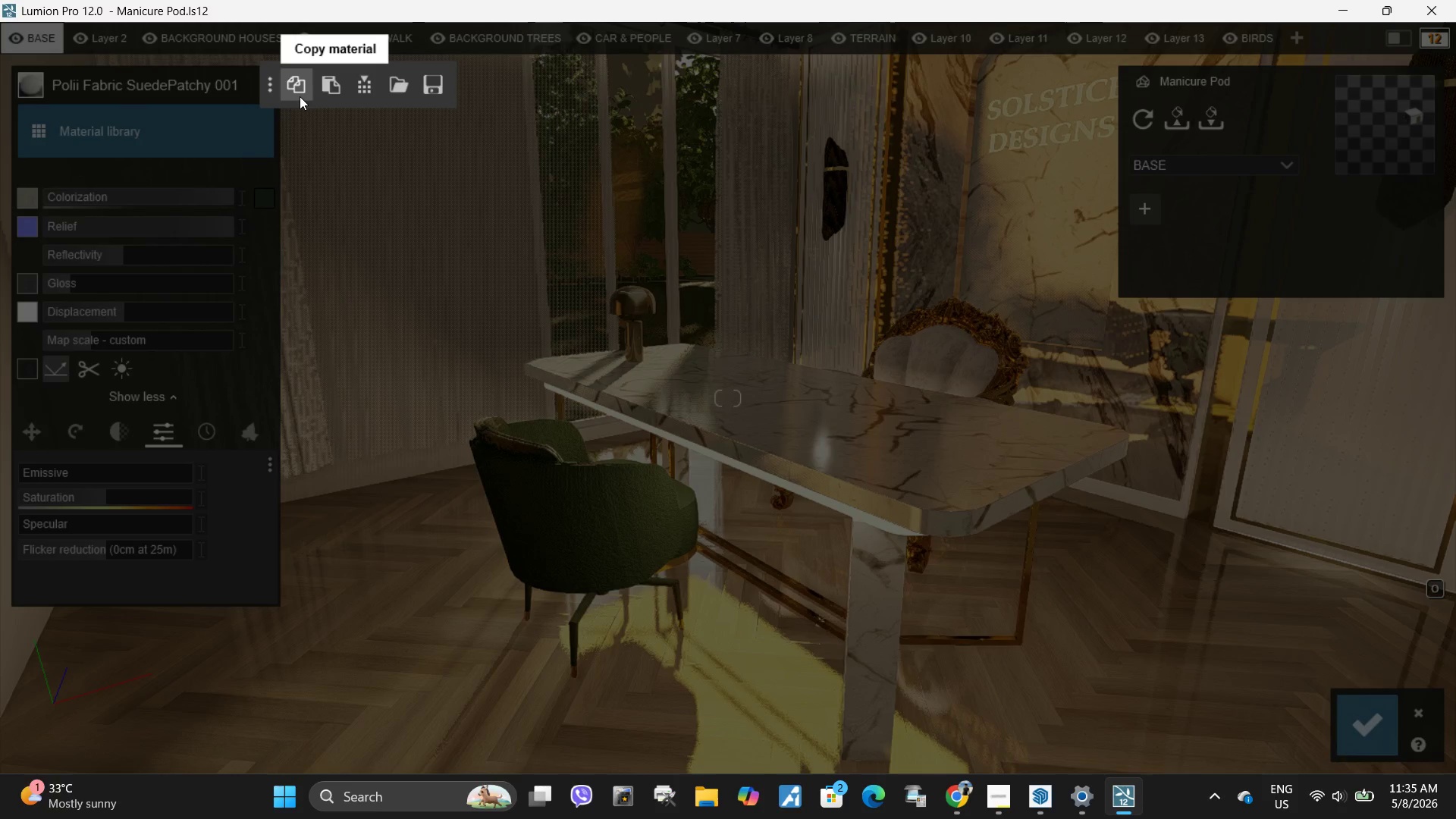 
left_click([300, 96])
 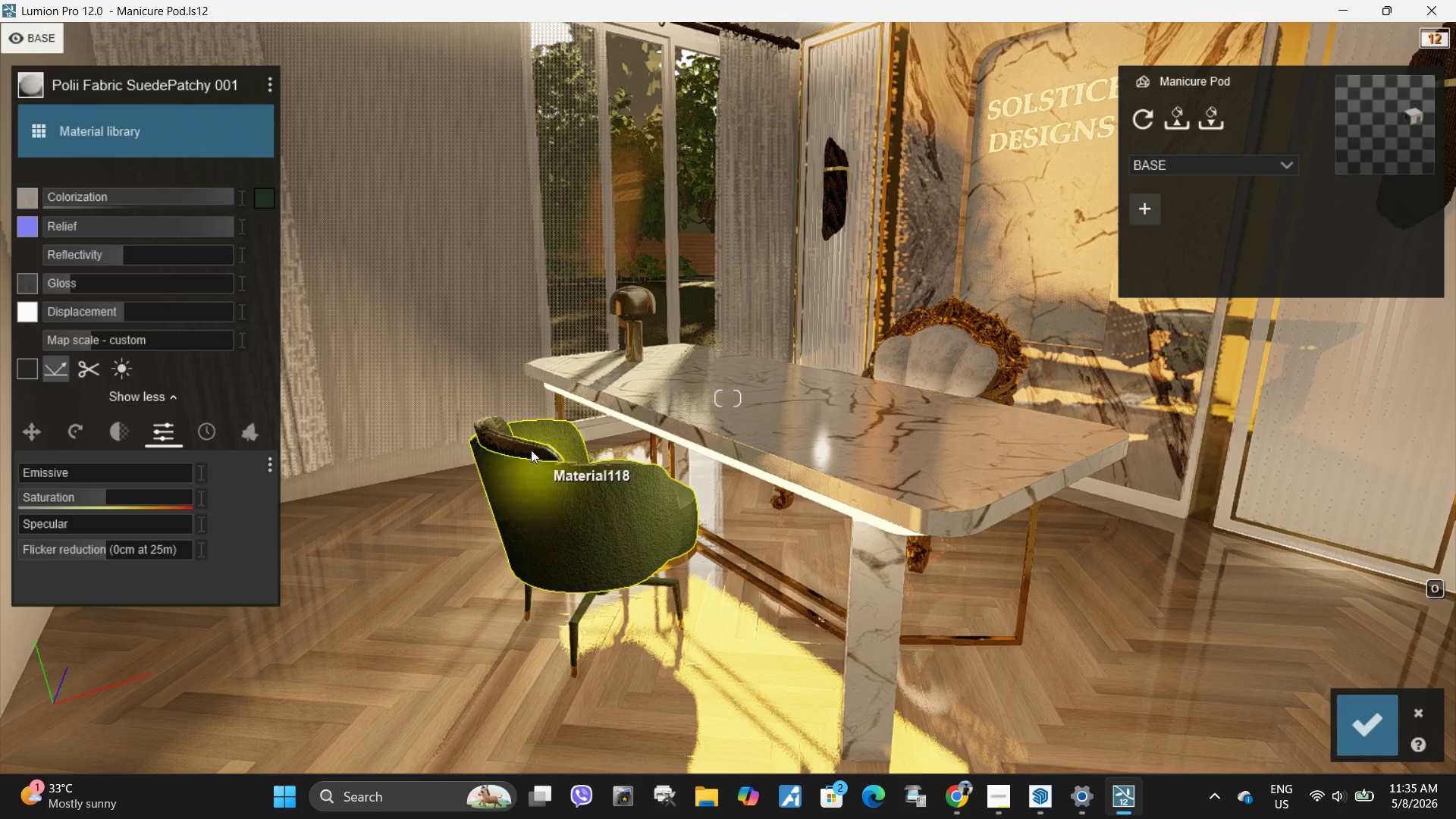 
left_click([531, 450])
 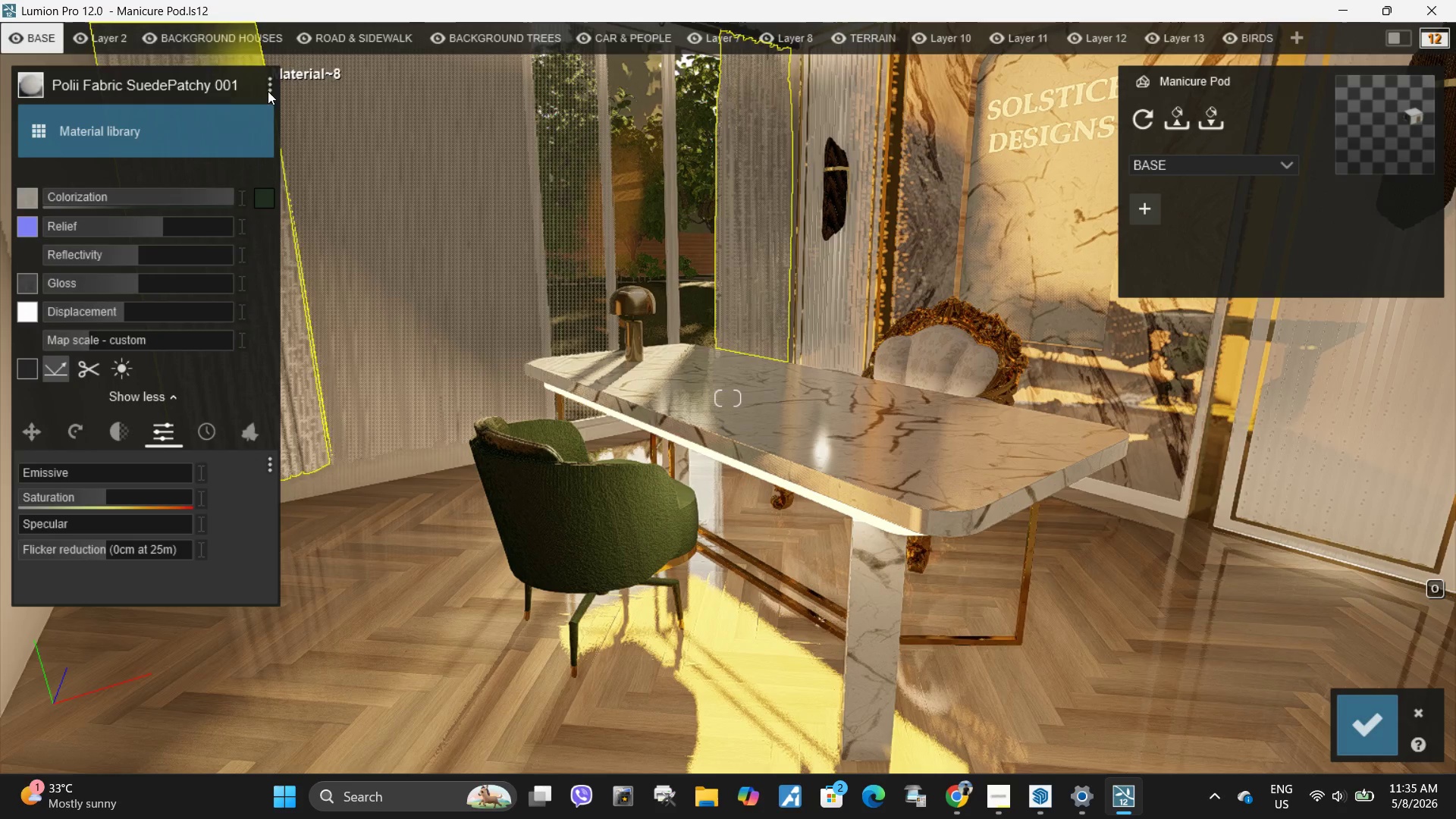 
left_click([273, 88])
 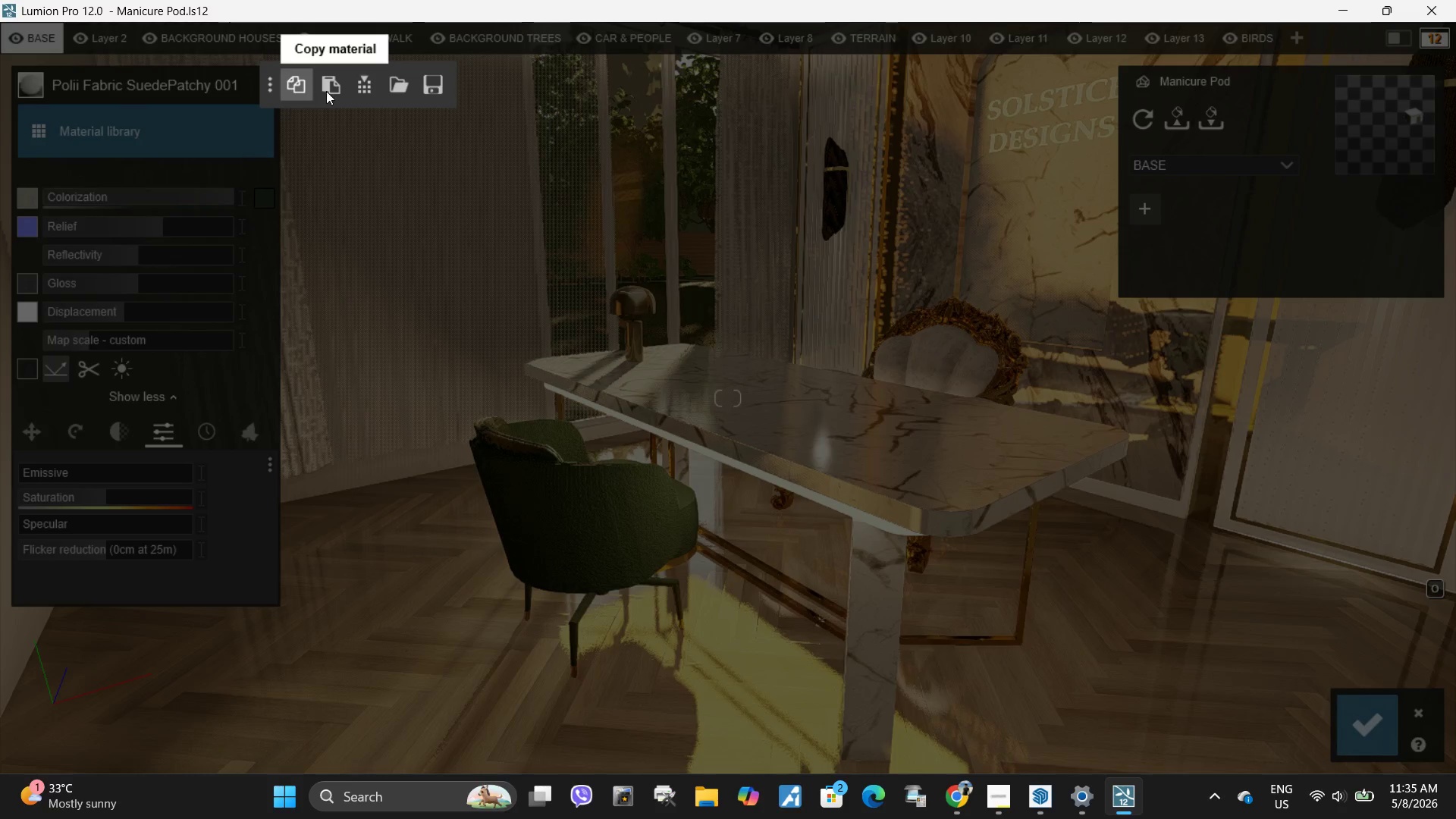 
left_click([328, 91])
 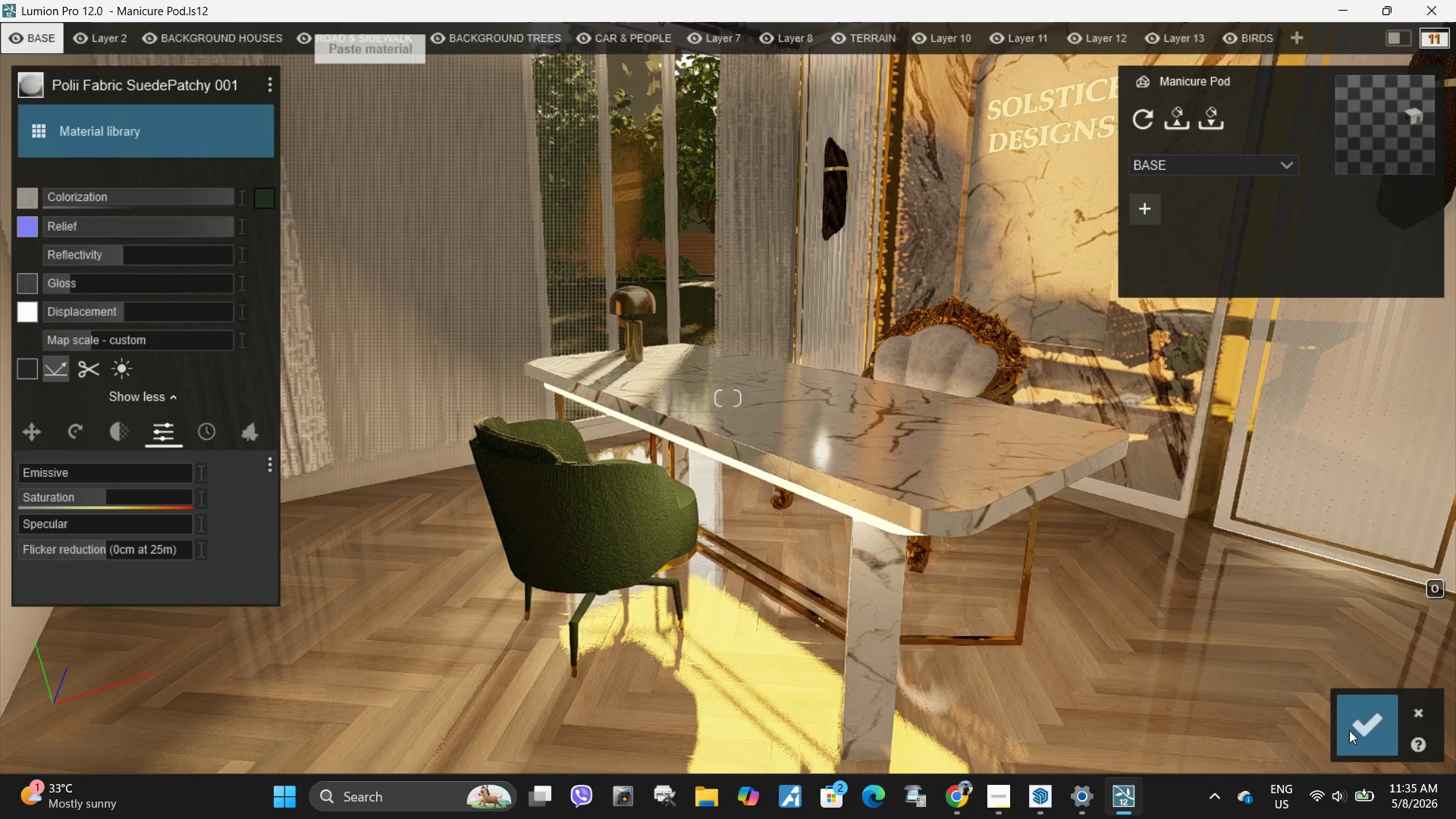 
left_click([1375, 730])
 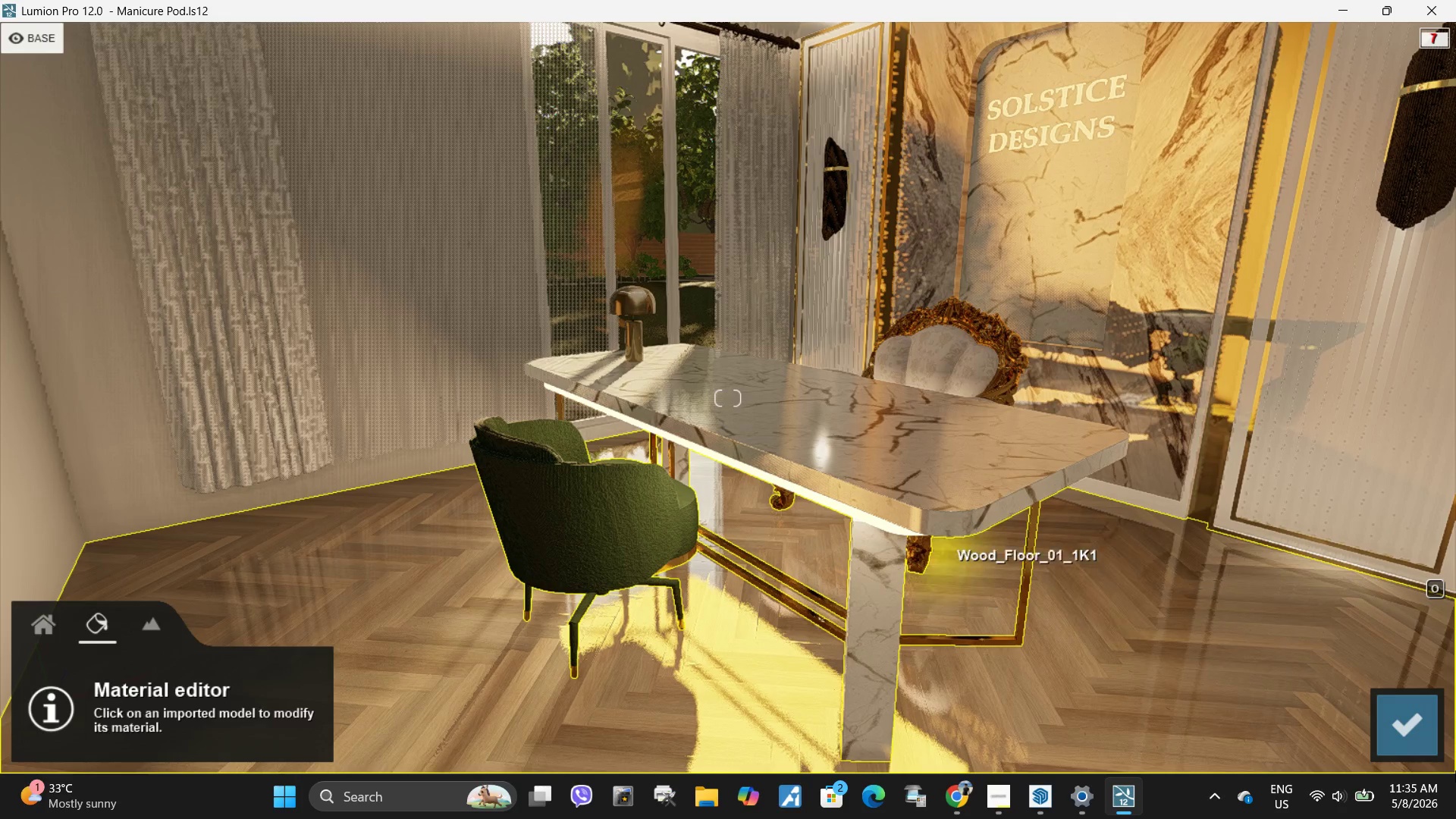 
left_click([1402, 736])
 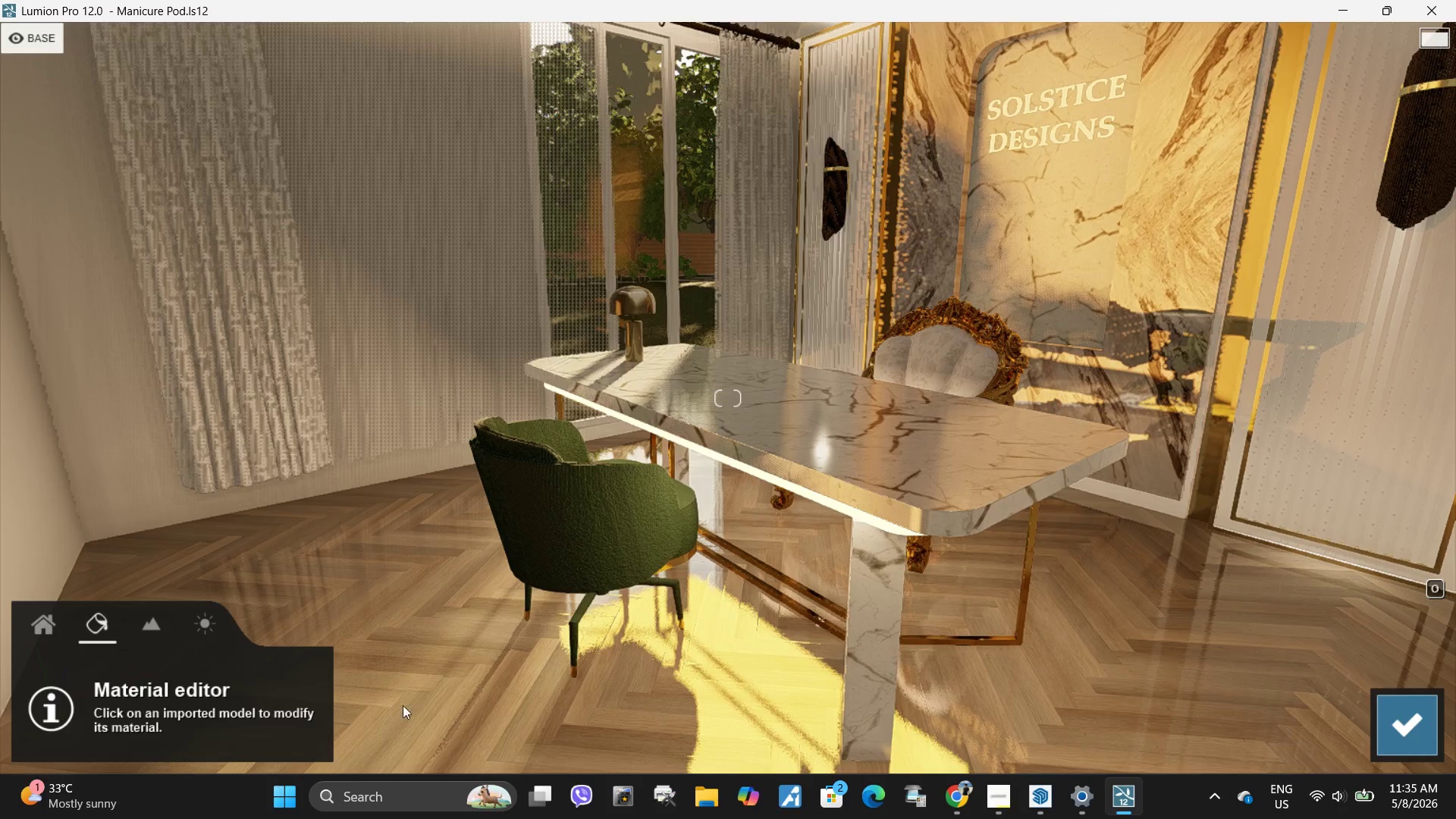 
left_click([293, 645])
 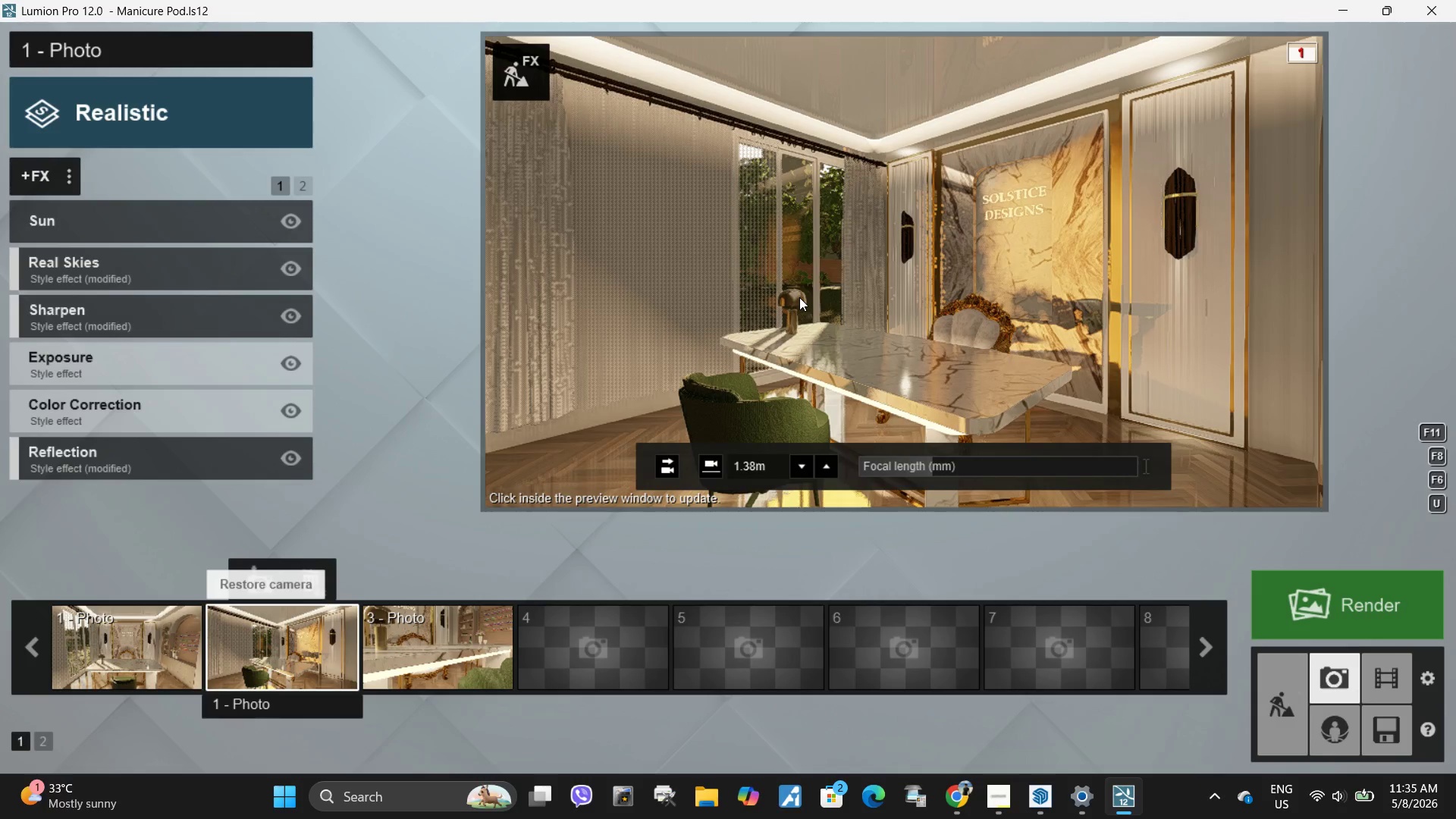 
double_click([799, 297])
 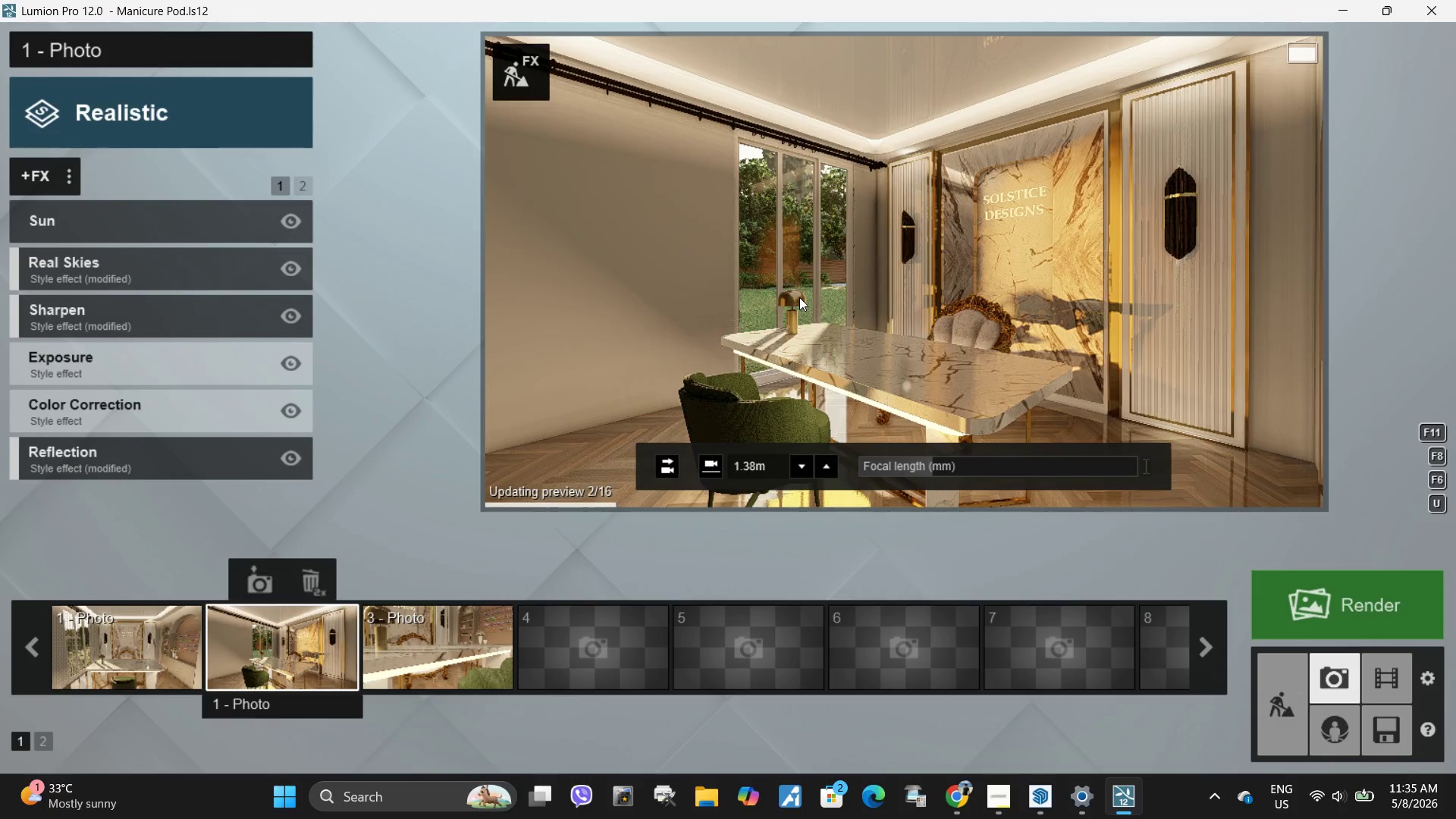 
triple_click([799, 297])
 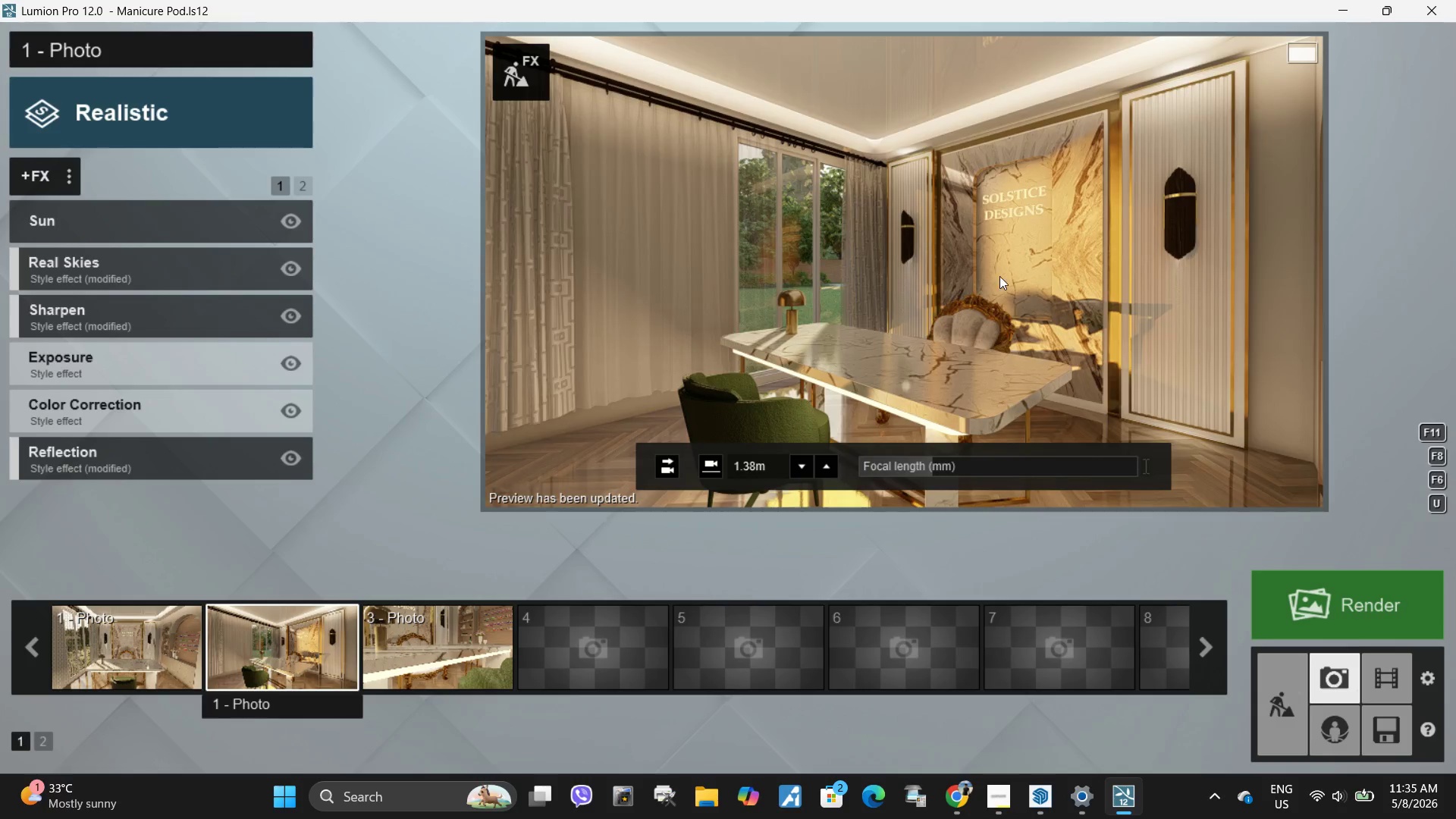 
left_click([999, 276])
 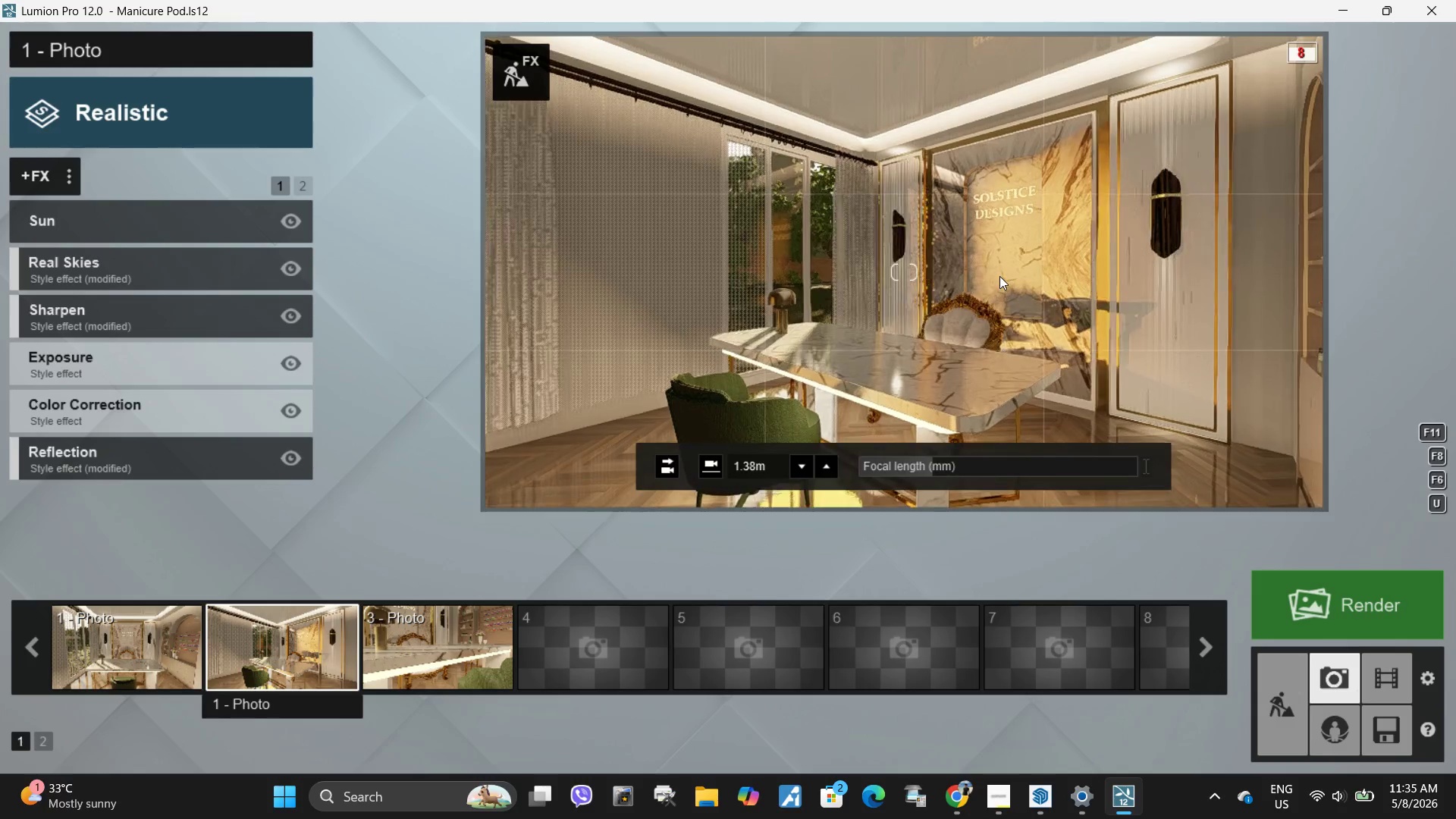 
right_click([999, 276])
 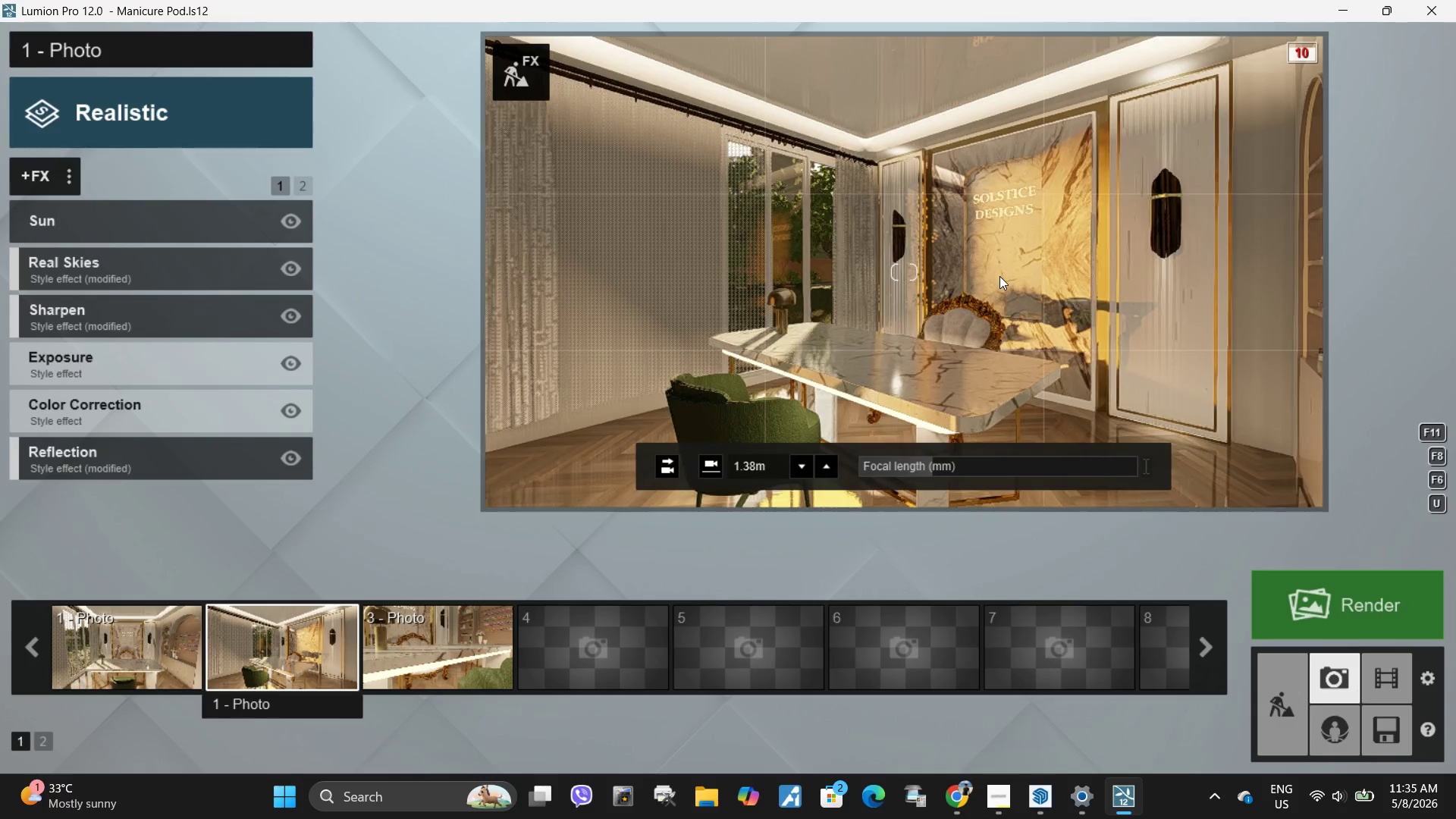 
left_click([999, 276])
 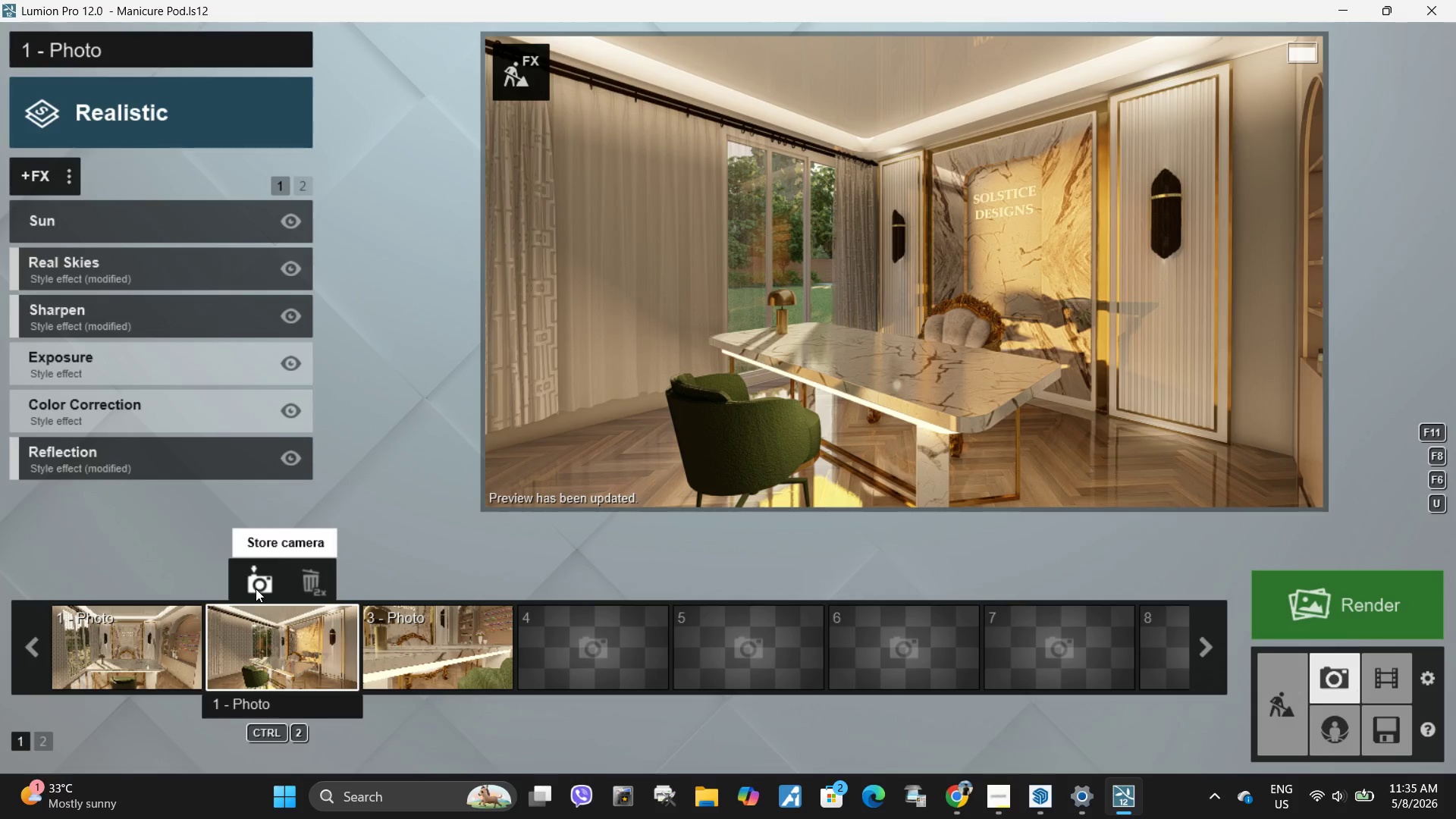 
left_click([256, 586])
 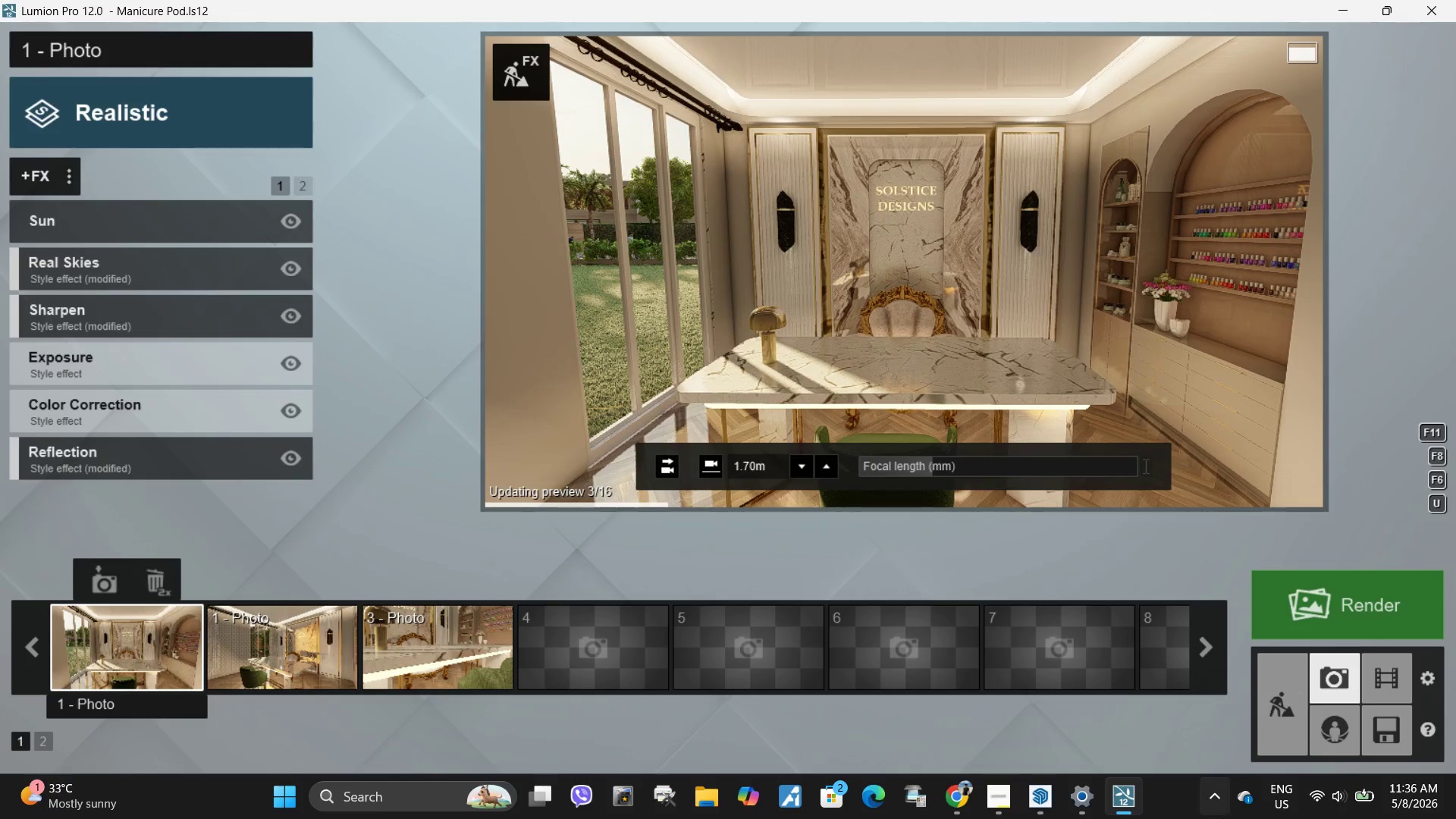 
mouse_move([1420, 803])
 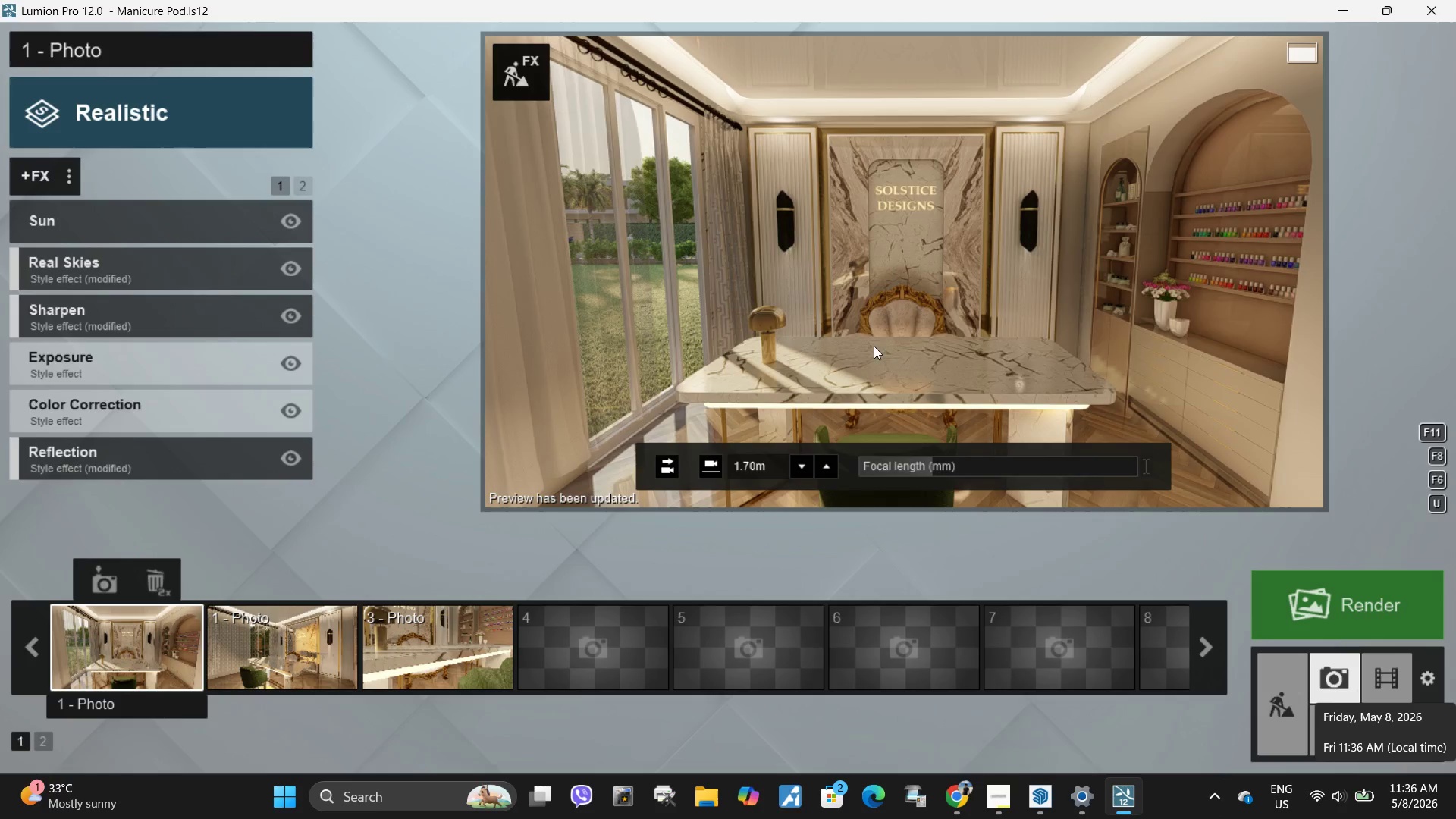 
type(QQ332S)
 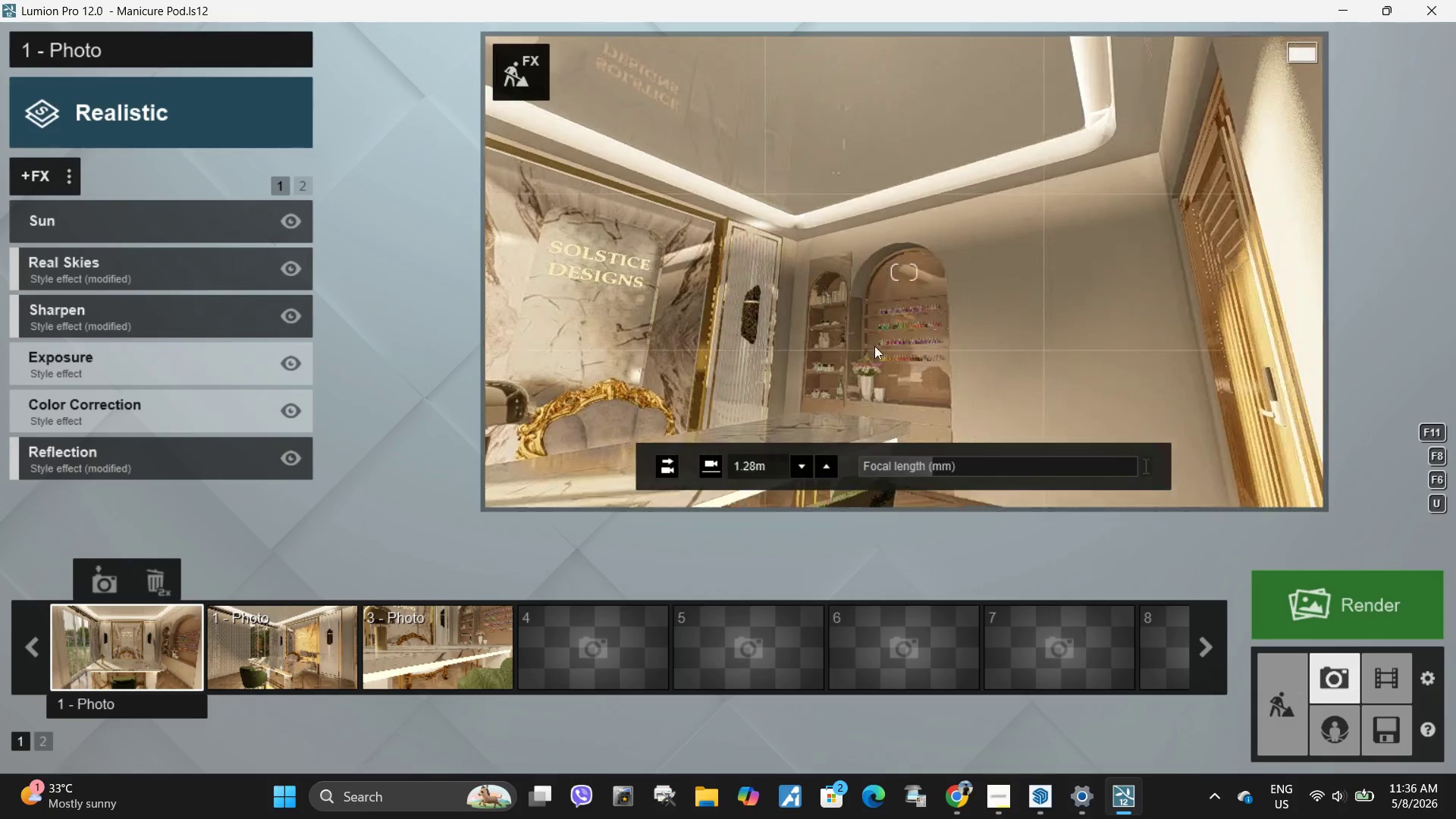 
hold_key(key=E, duration=0.45)
 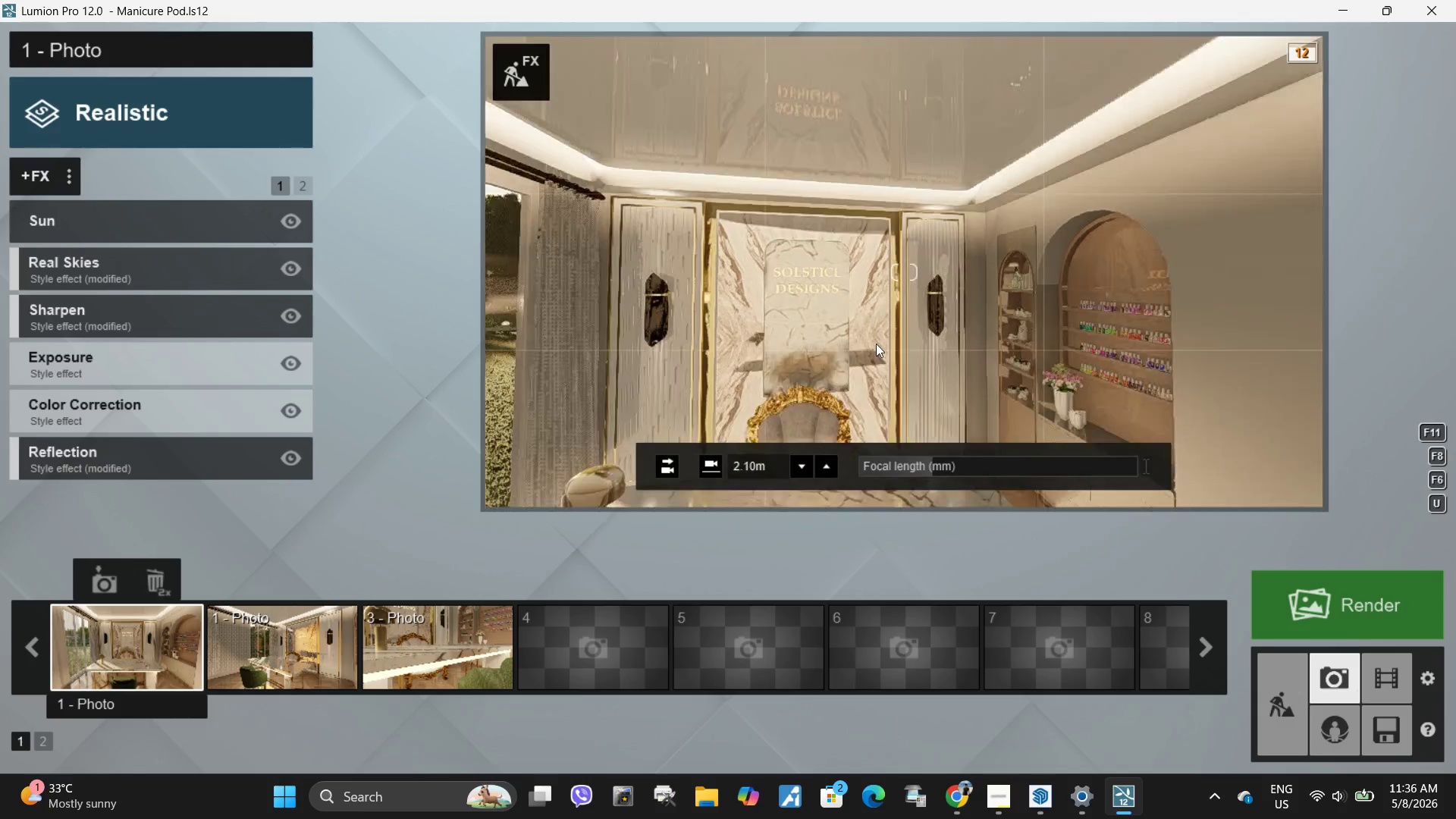 
hold_key(key=A, duration=0.31)
 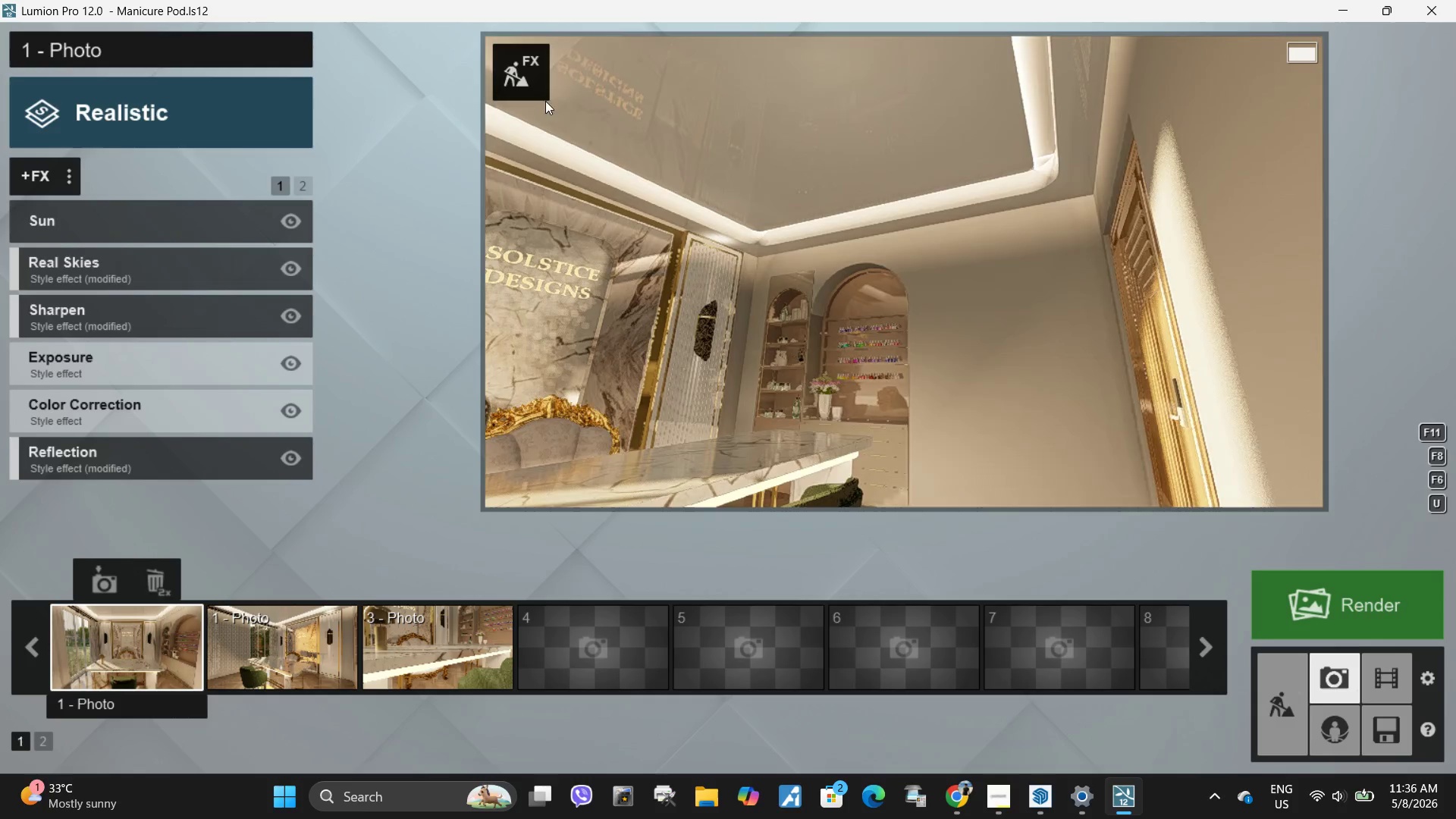 
left_click([540, 72])
 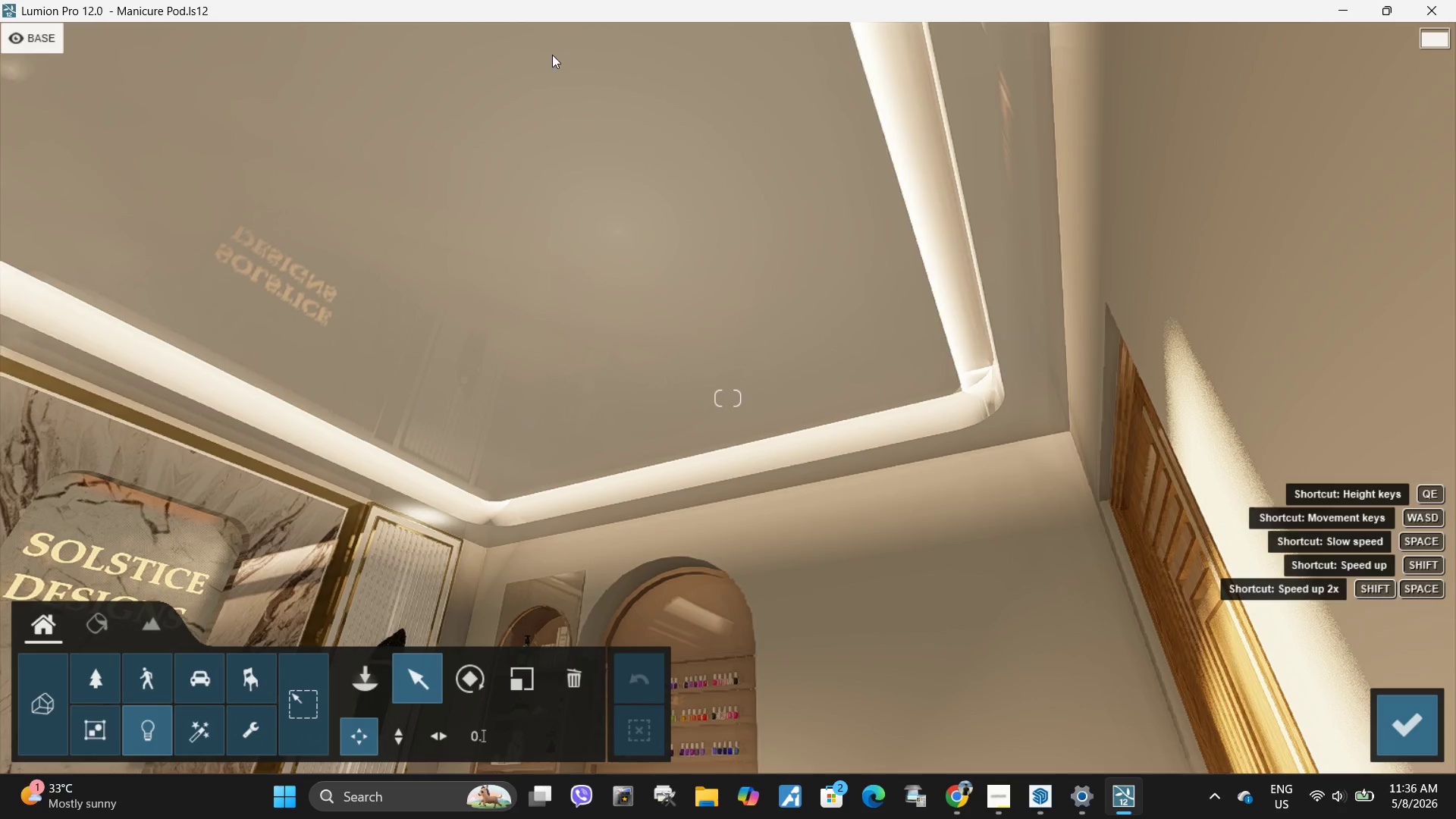 
wait(5.05)
 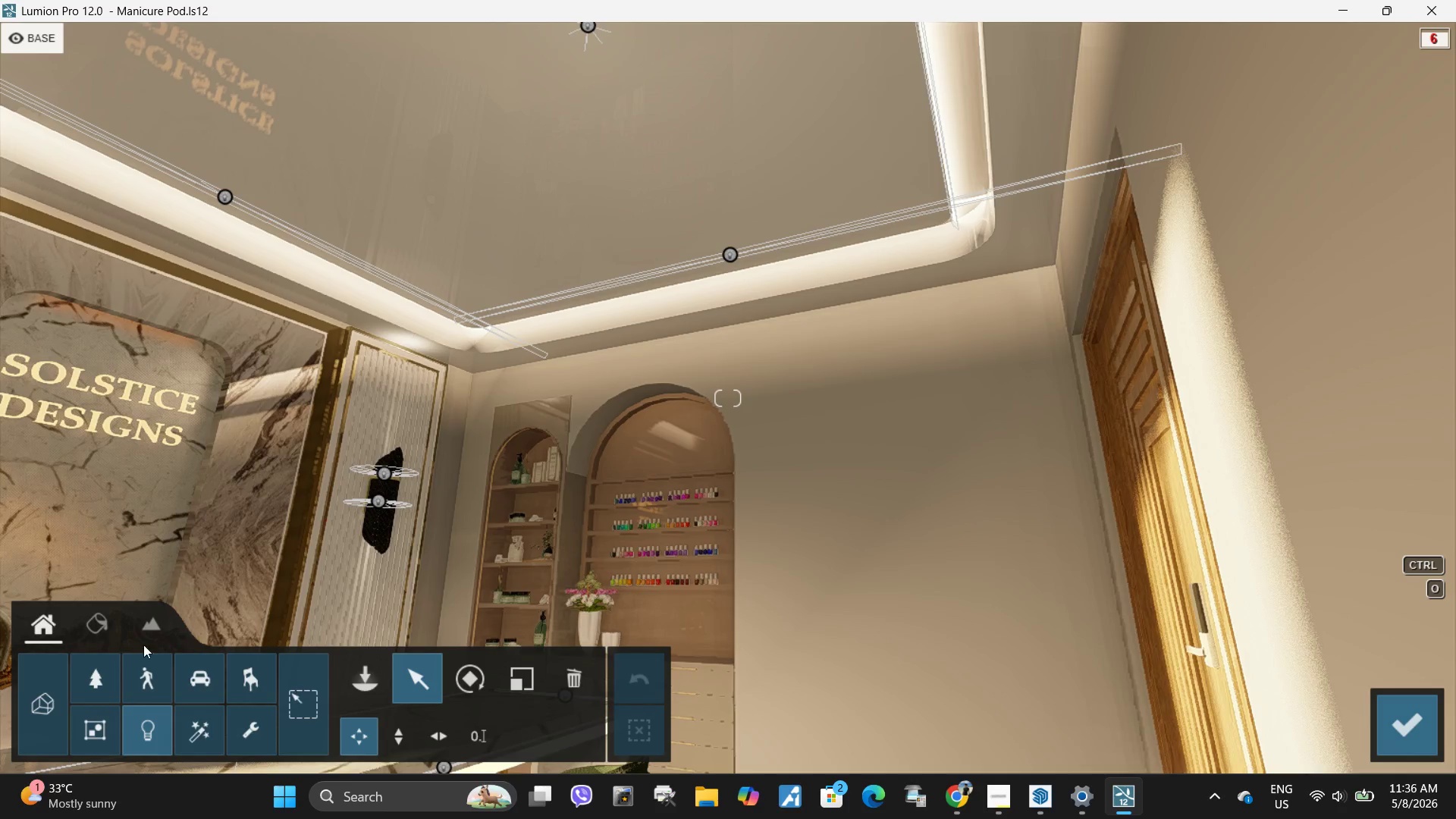 
left_click_drag(start_coordinate=[616, 237], to_coordinate=[871, 180])
 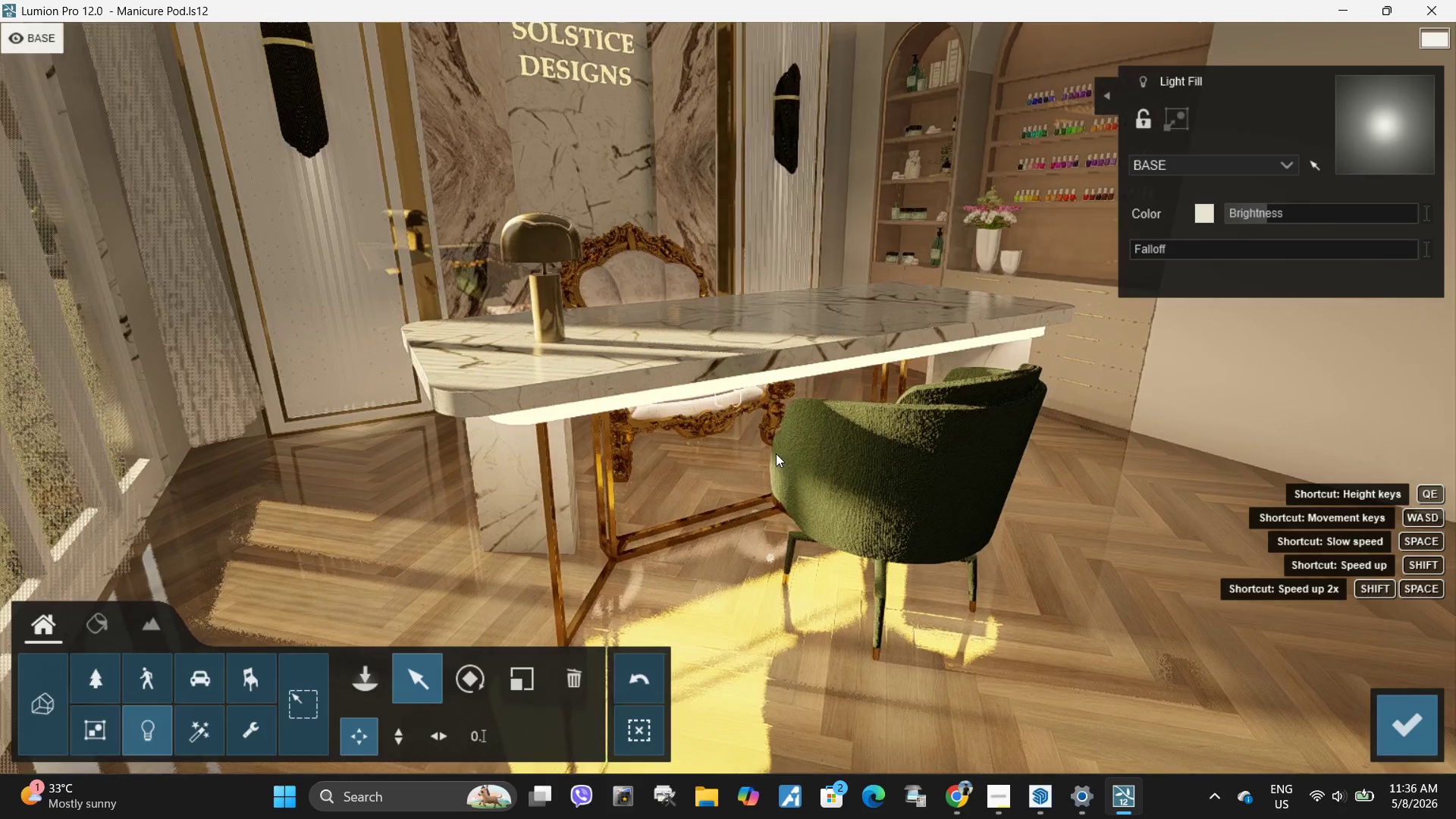 
type(DD)
 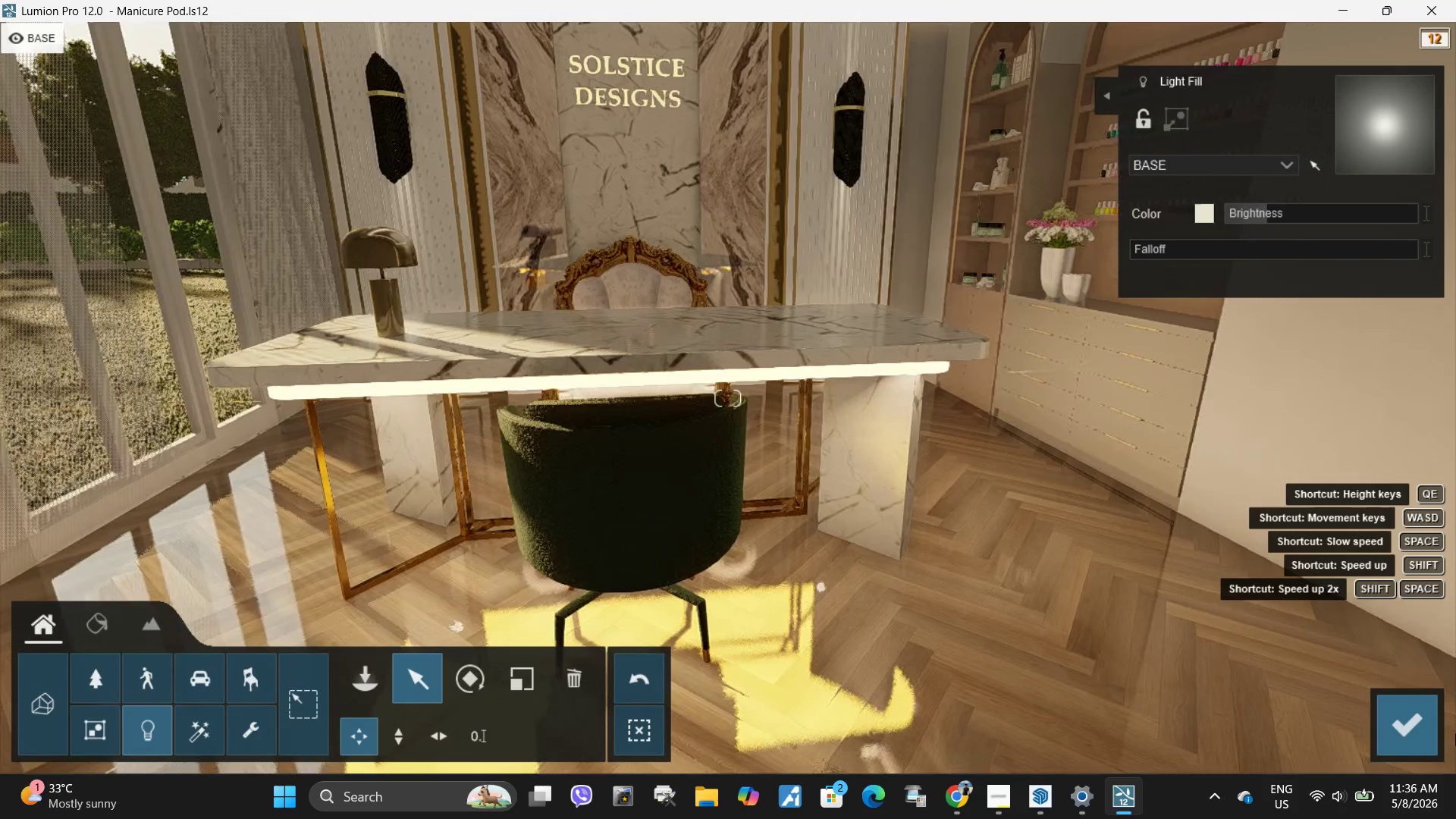 
left_click([1414, 731])
 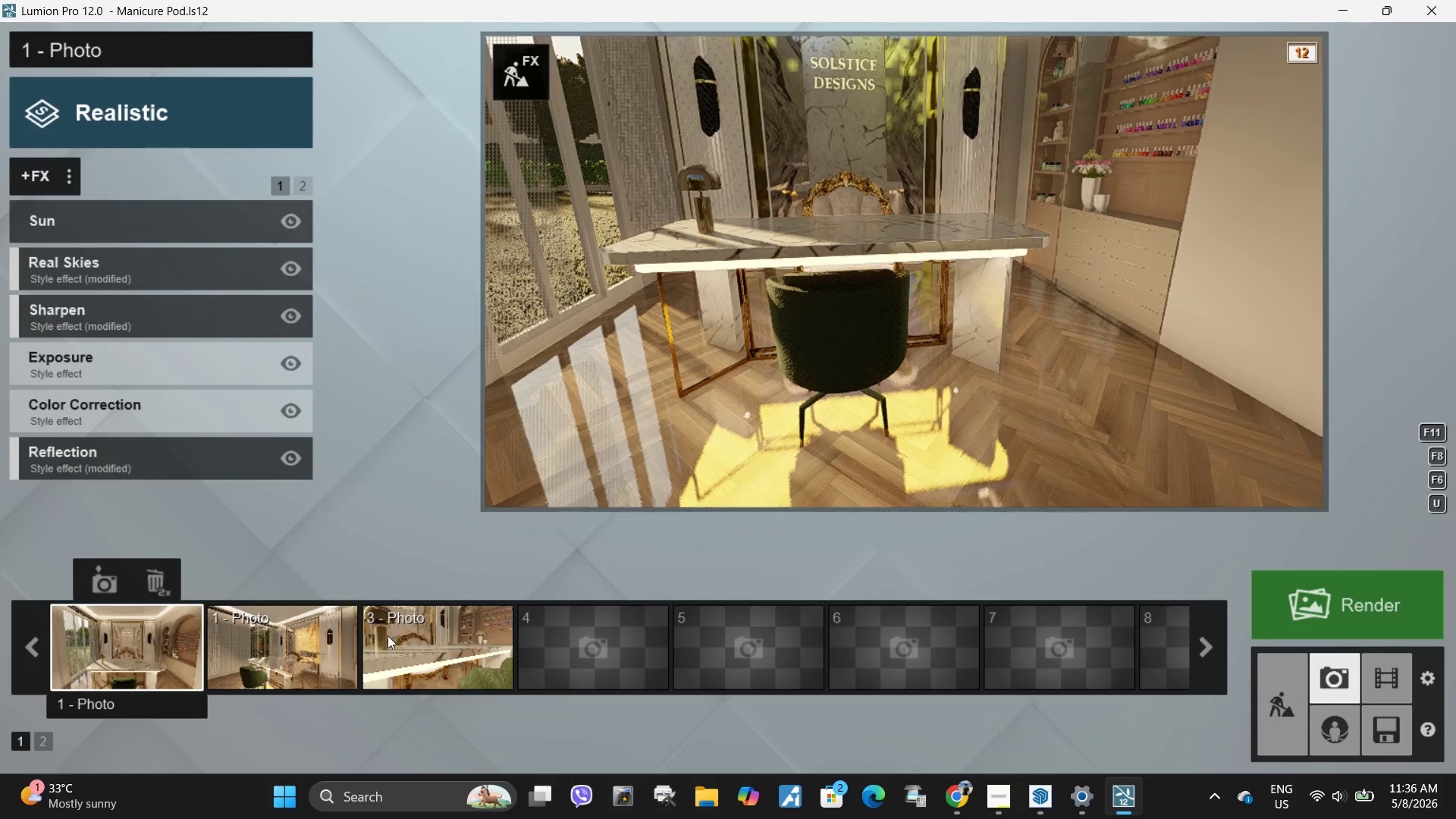 
left_click([102, 646])
 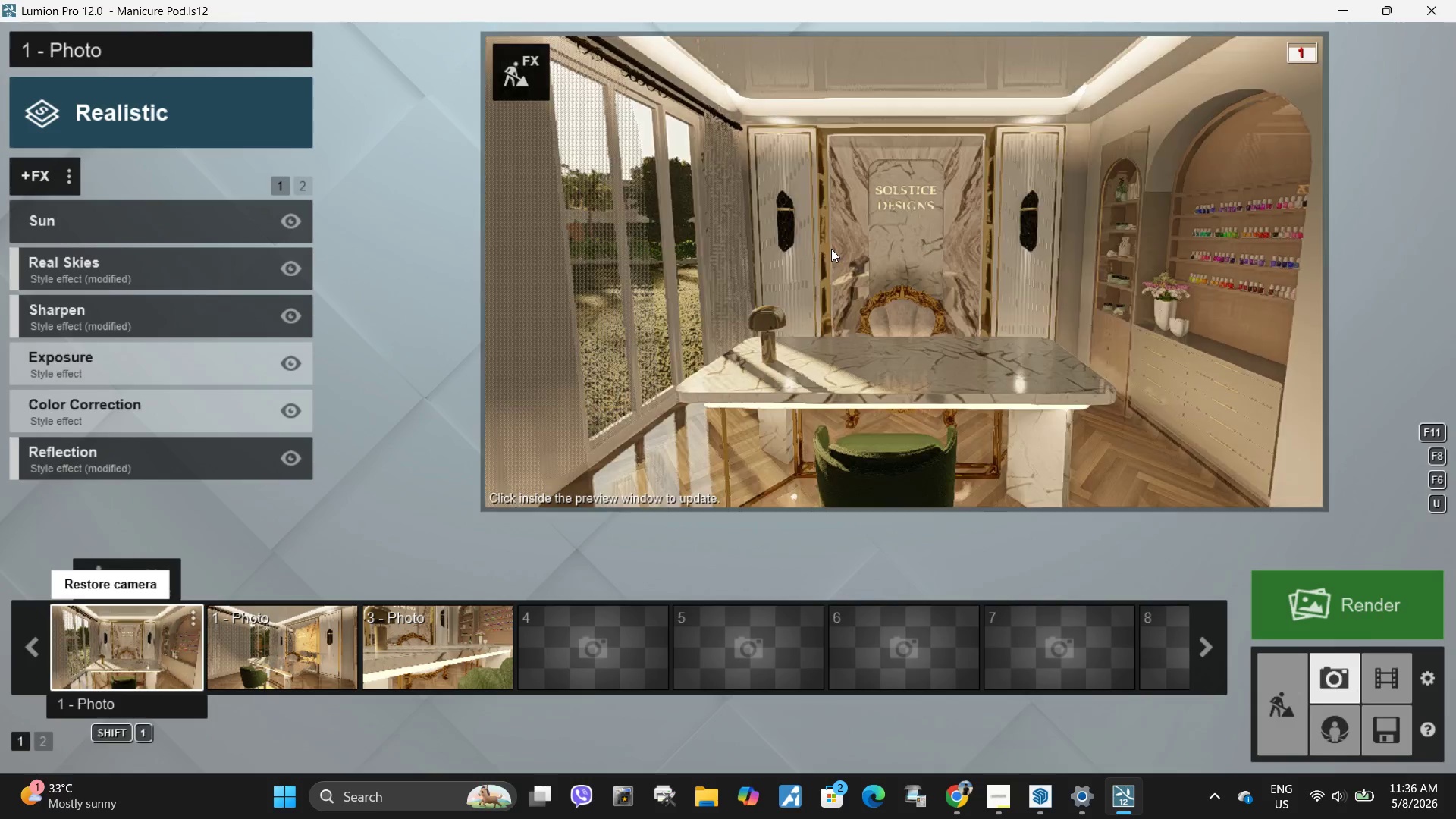 
left_click([836, 236])
 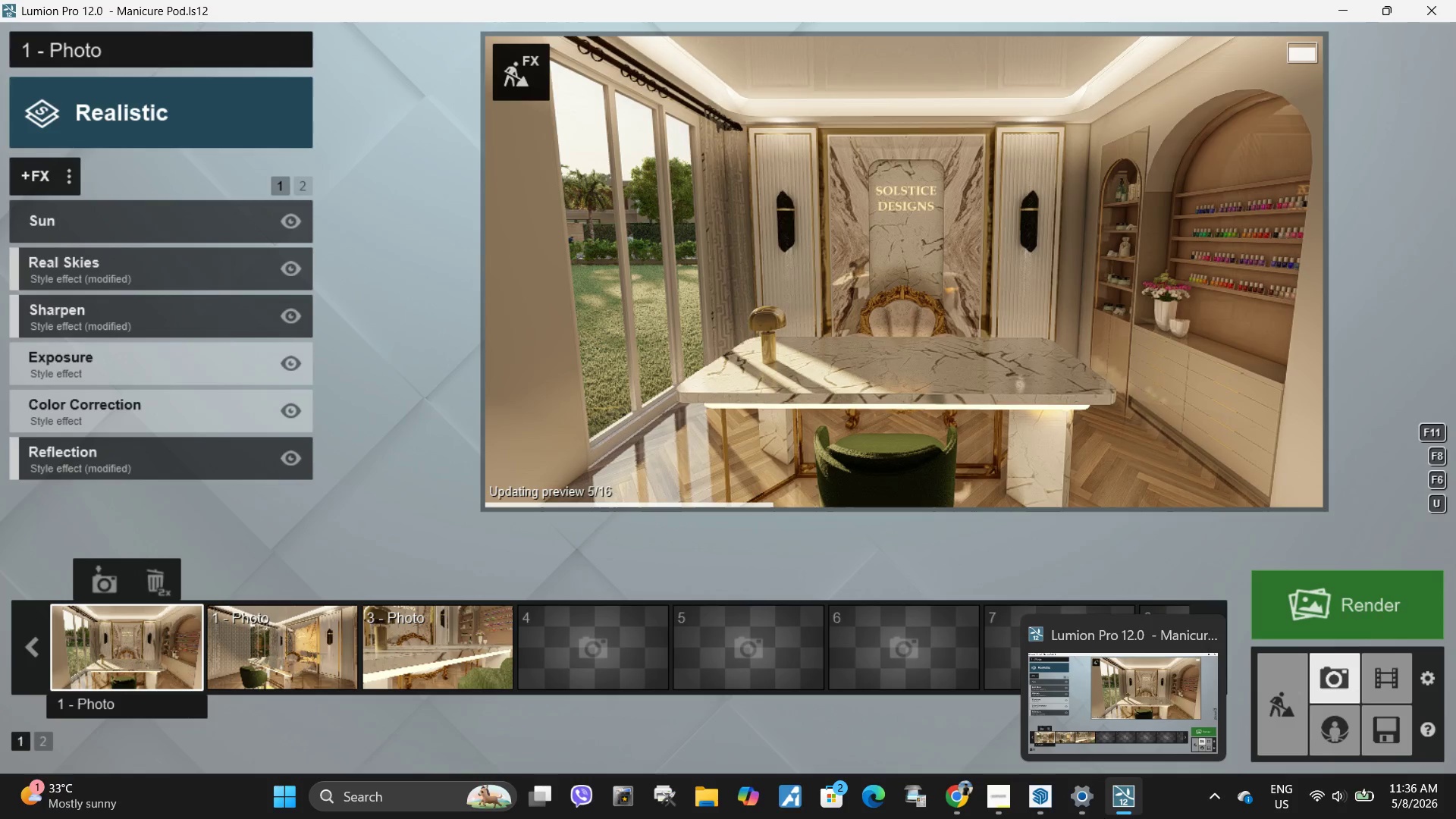 
mouse_move([1268, 689])
 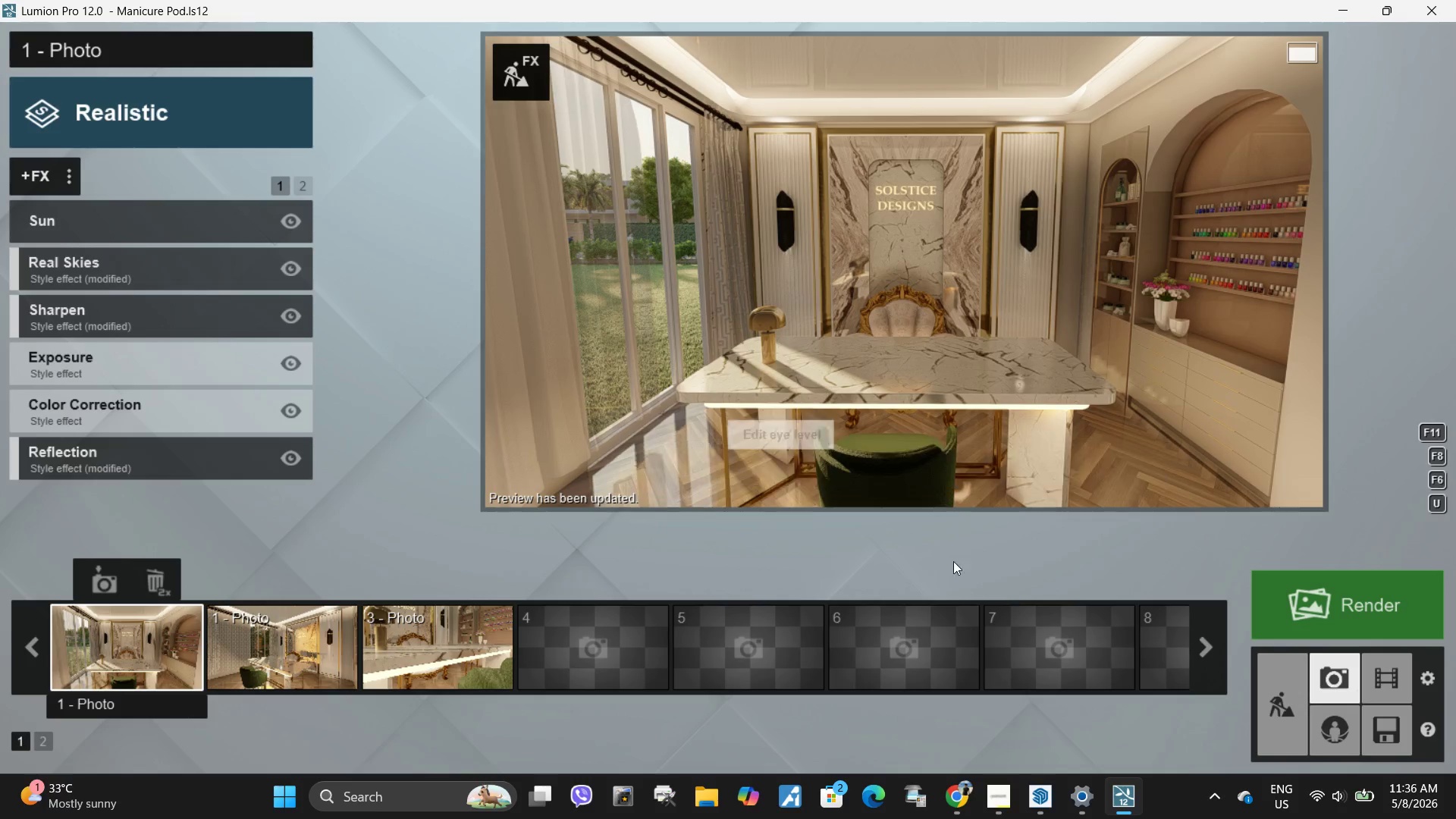 
left_click([520, 87])
 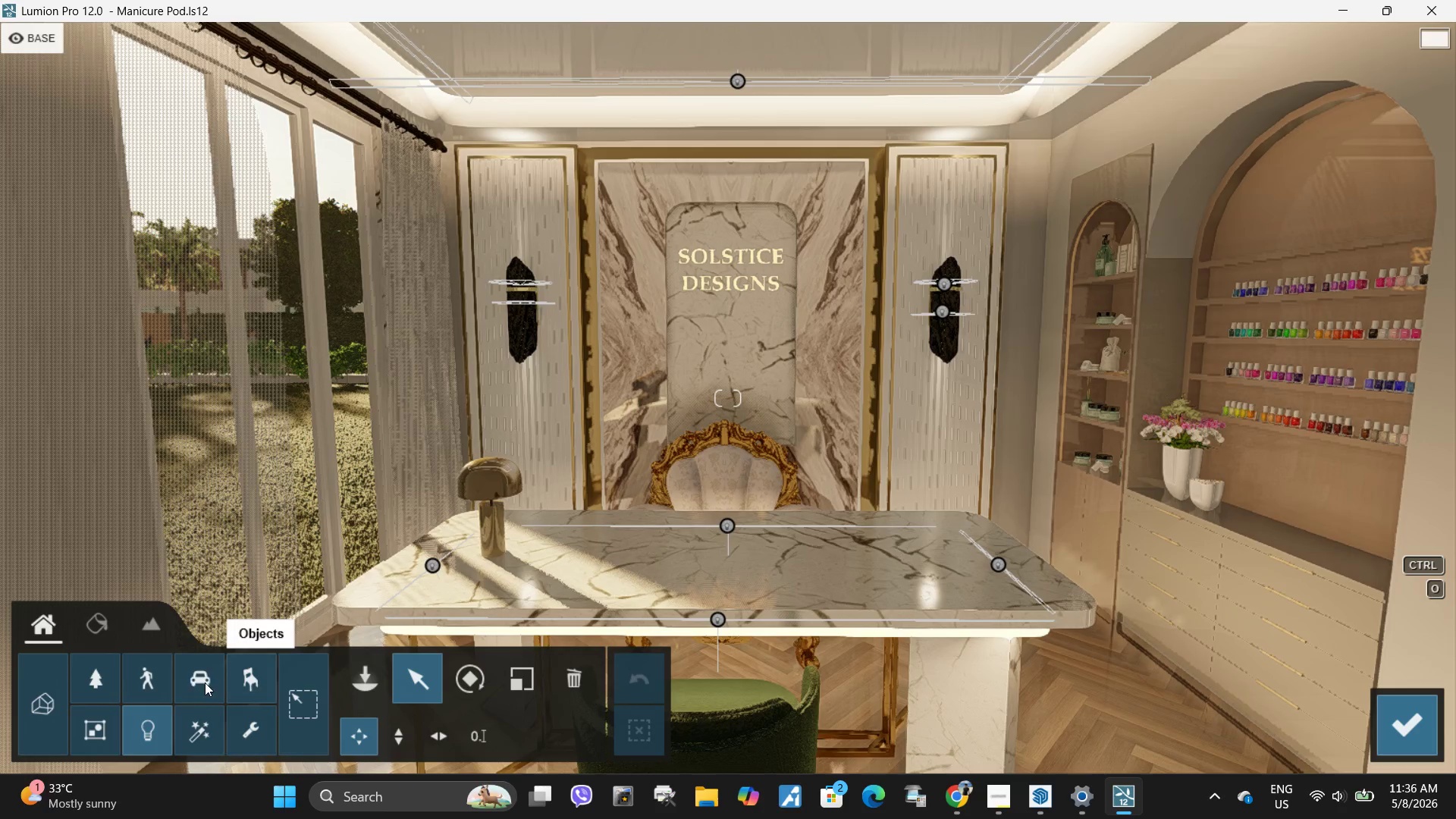 
left_click([94, 629])
 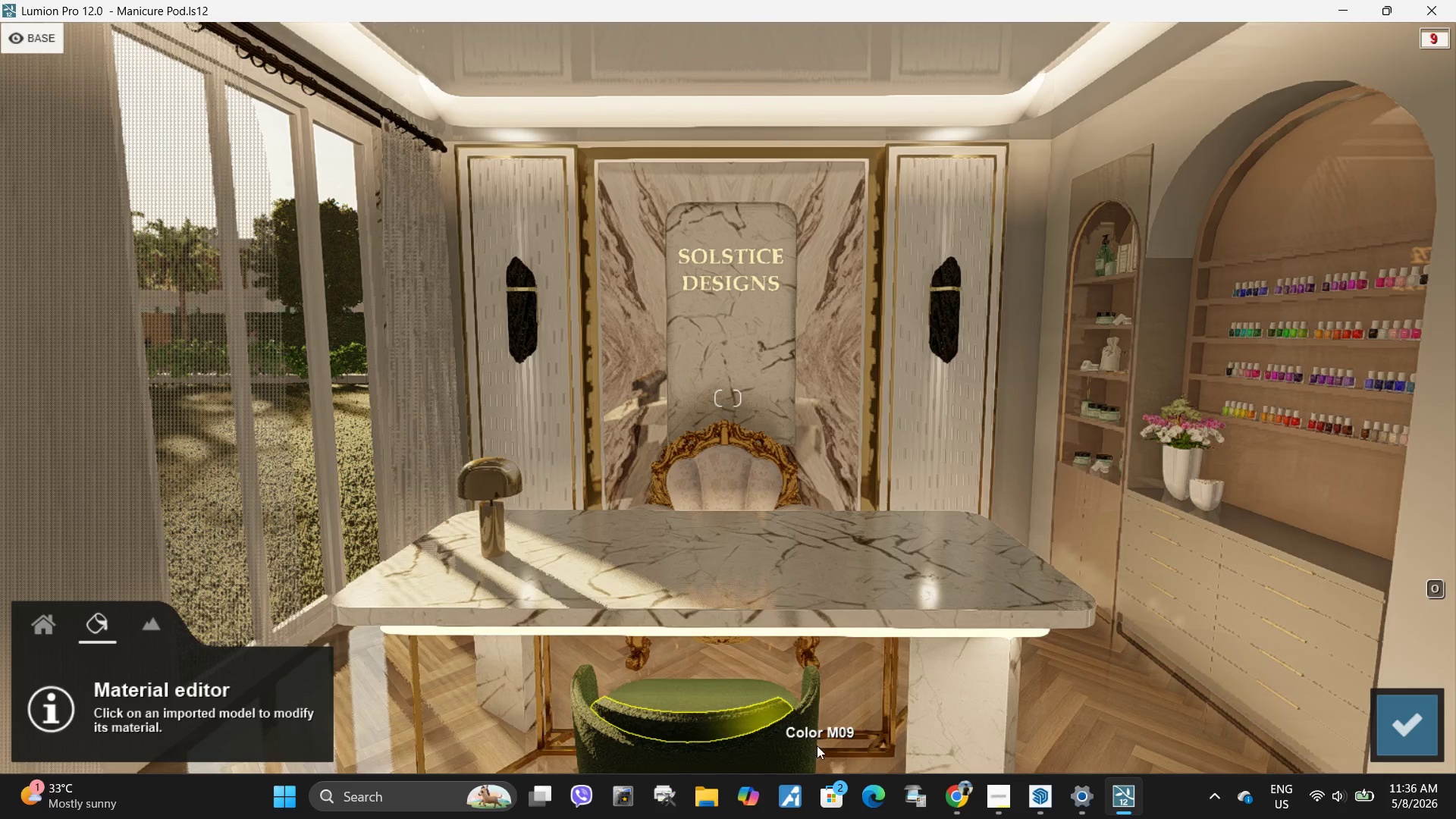 
left_click([806, 744])
 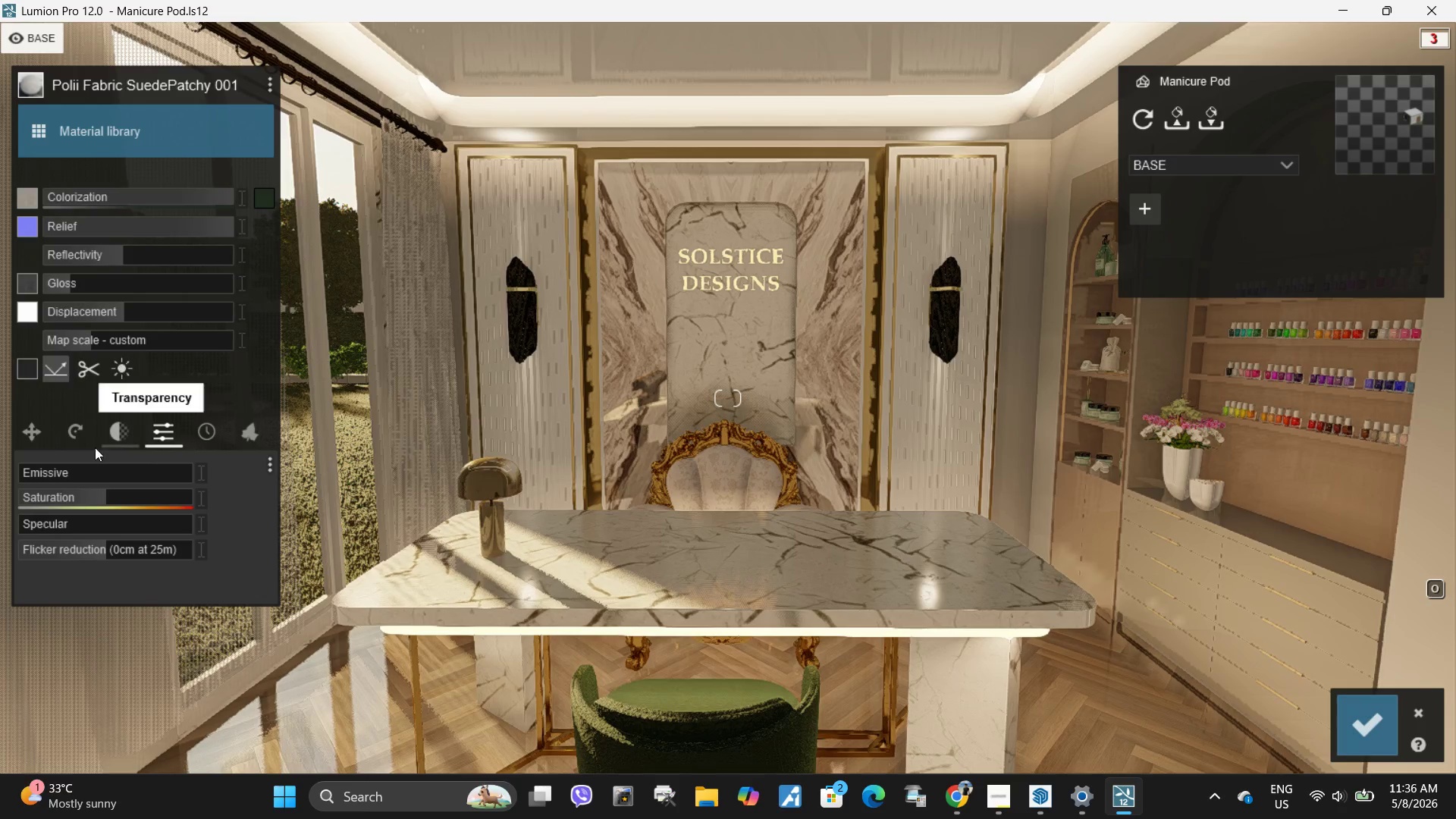 
left_click_drag(start_coordinate=[34, 469], to_coordinate=[32, 479])
 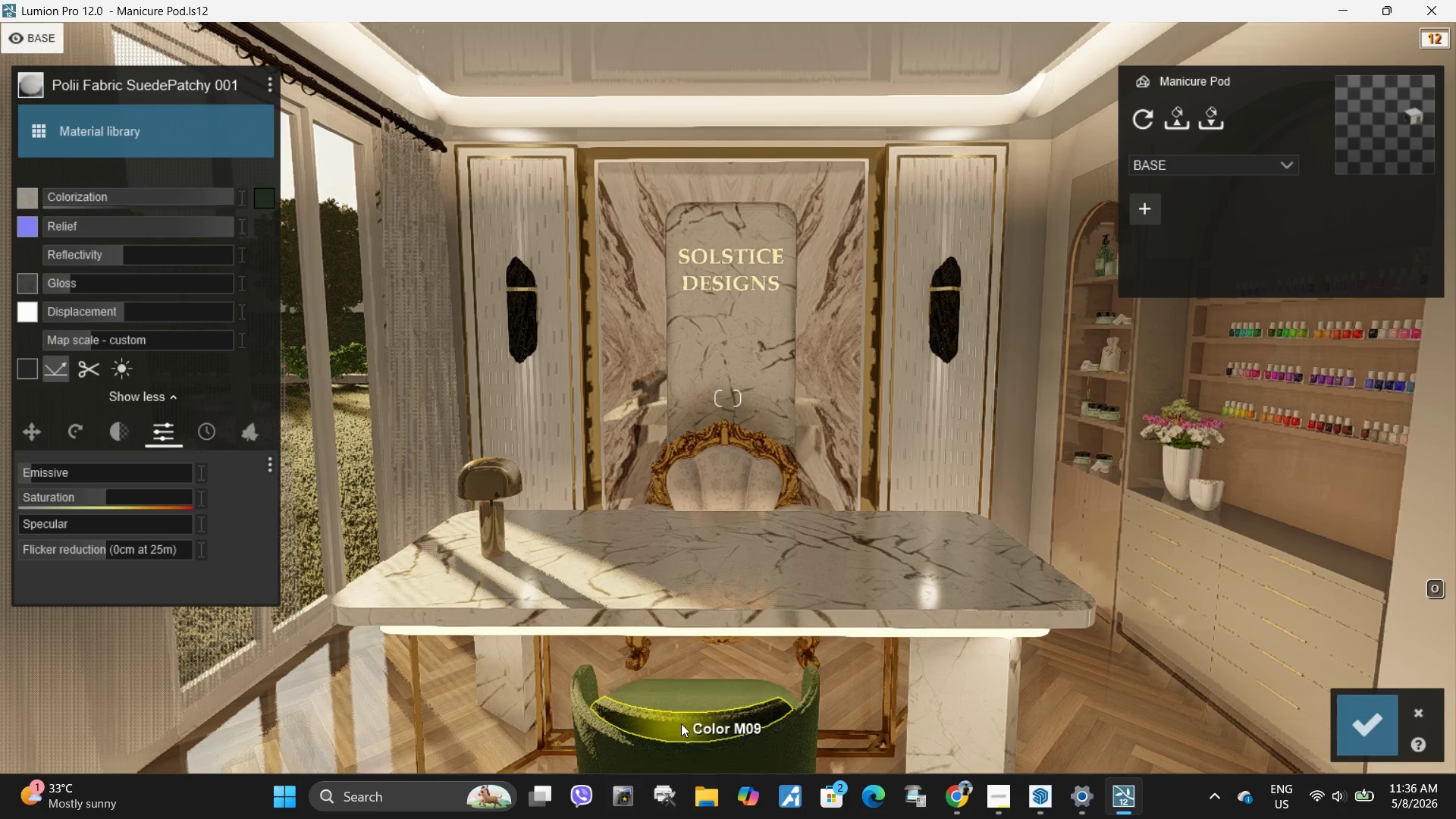 
left_click([680, 723])
 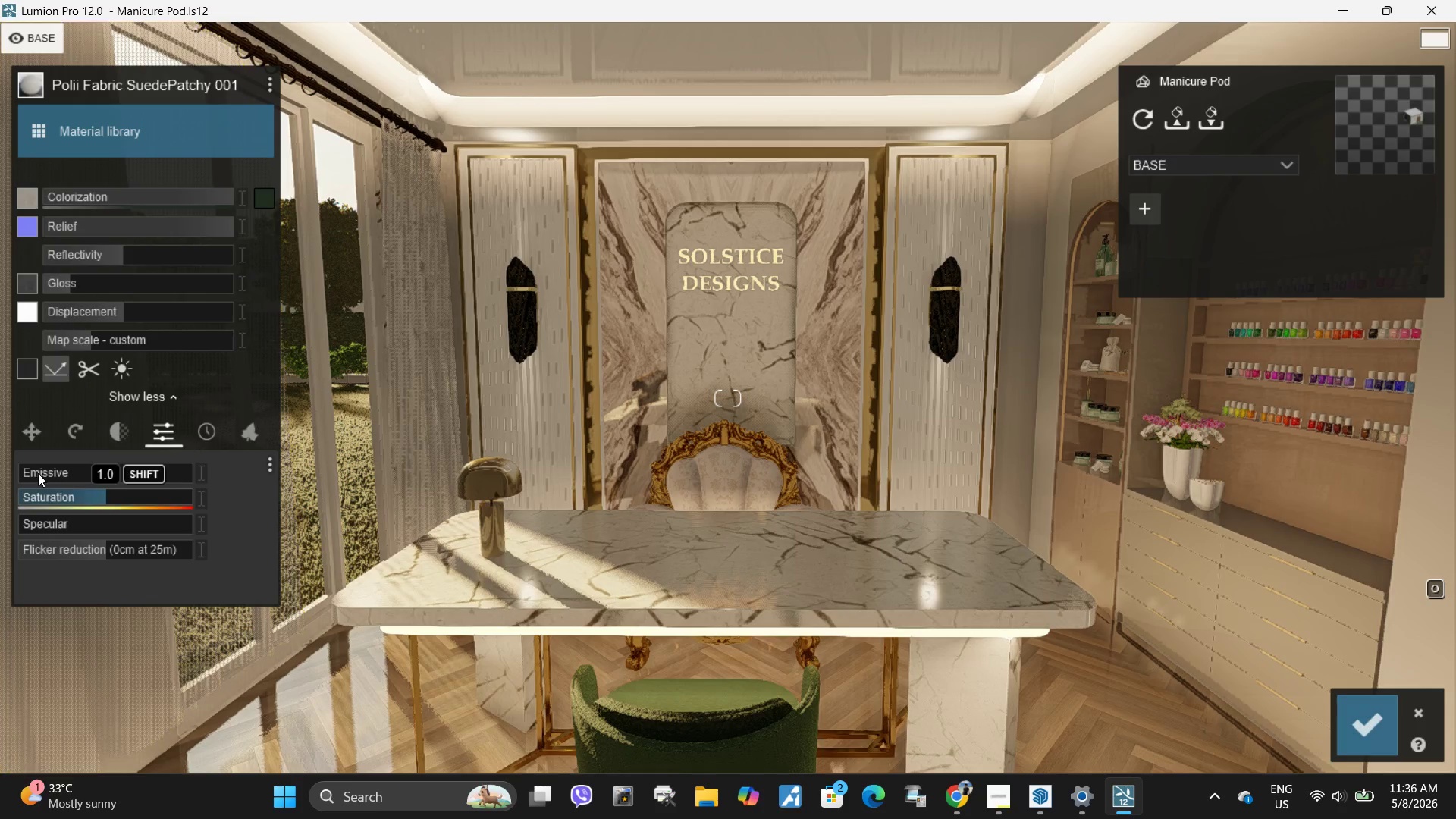 
left_click_drag(start_coordinate=[20, 473], to_coordinate=[30, 479])
 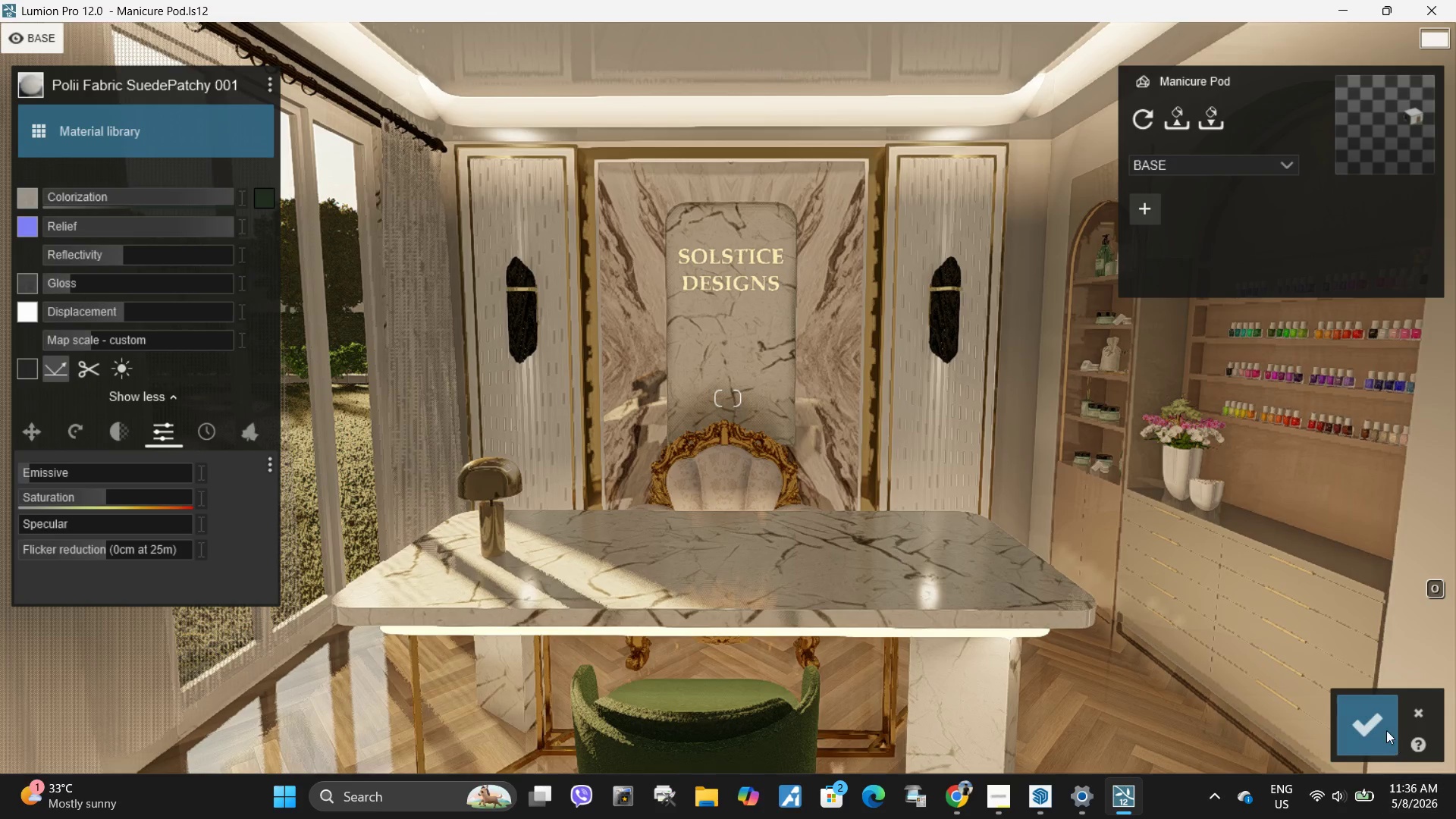 
left_click([1375, 729])
 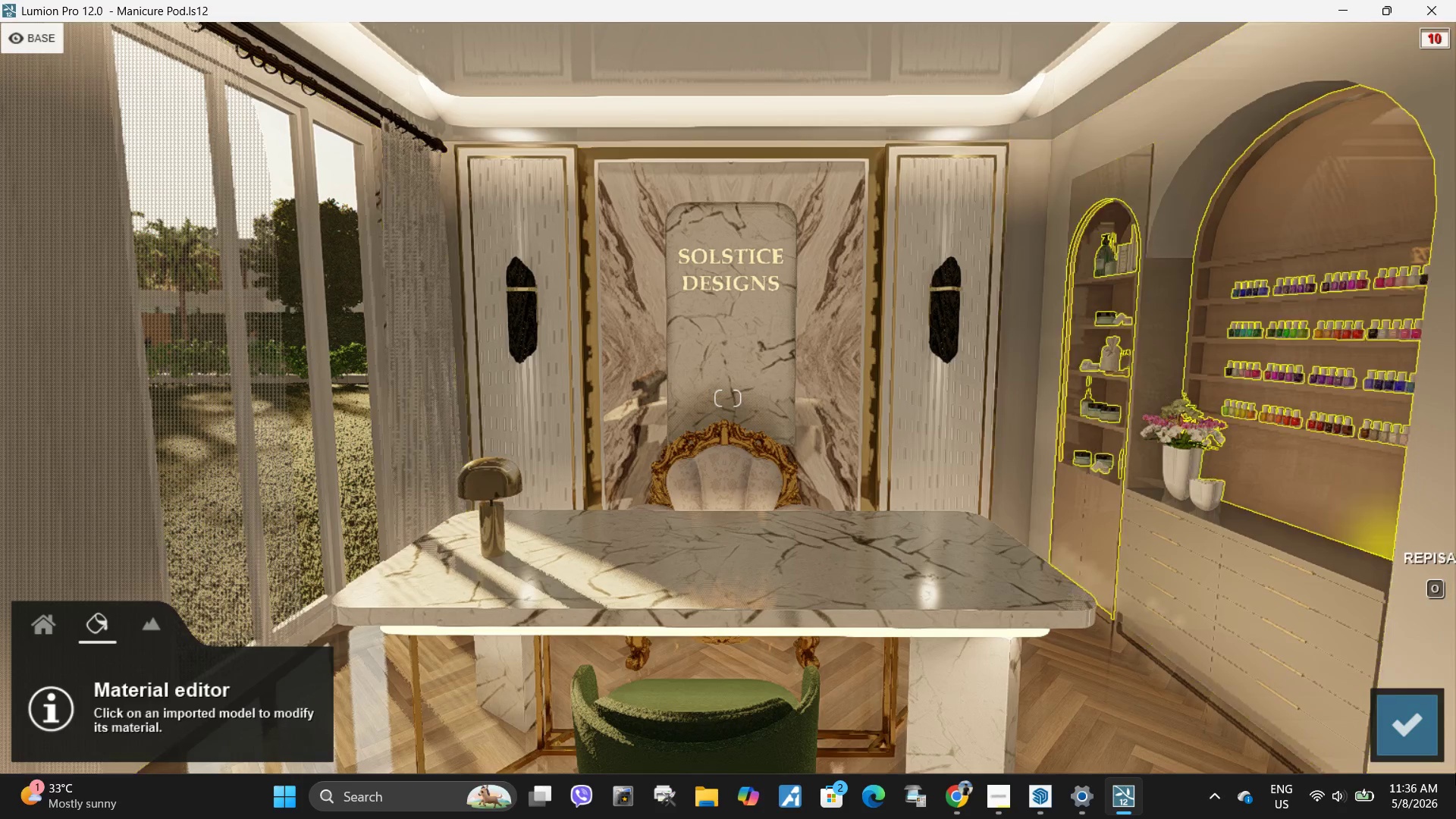 
left_click([1401, 728])
 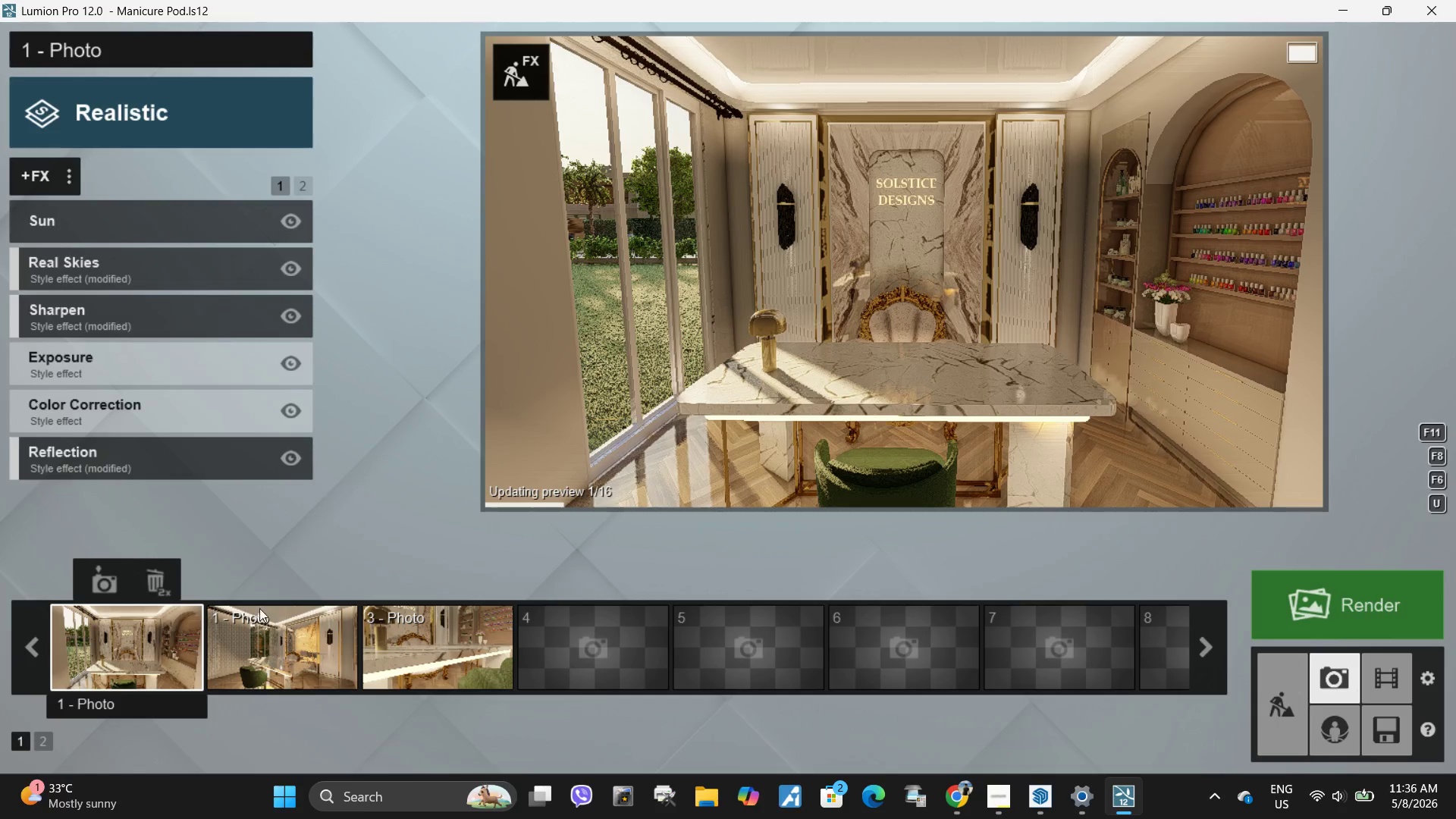 
left_click([118, 641])
 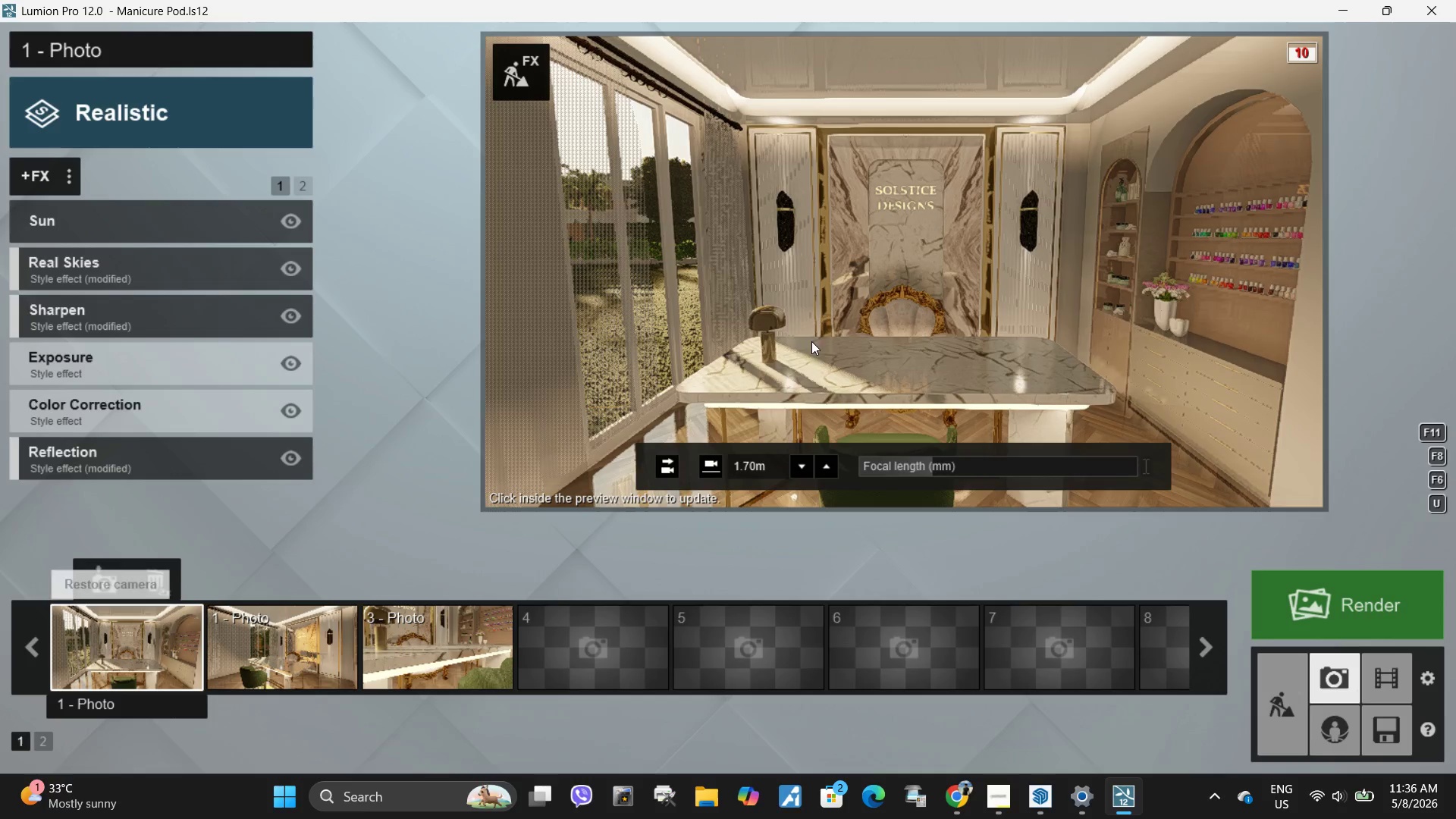 
left_click([880, 300])
 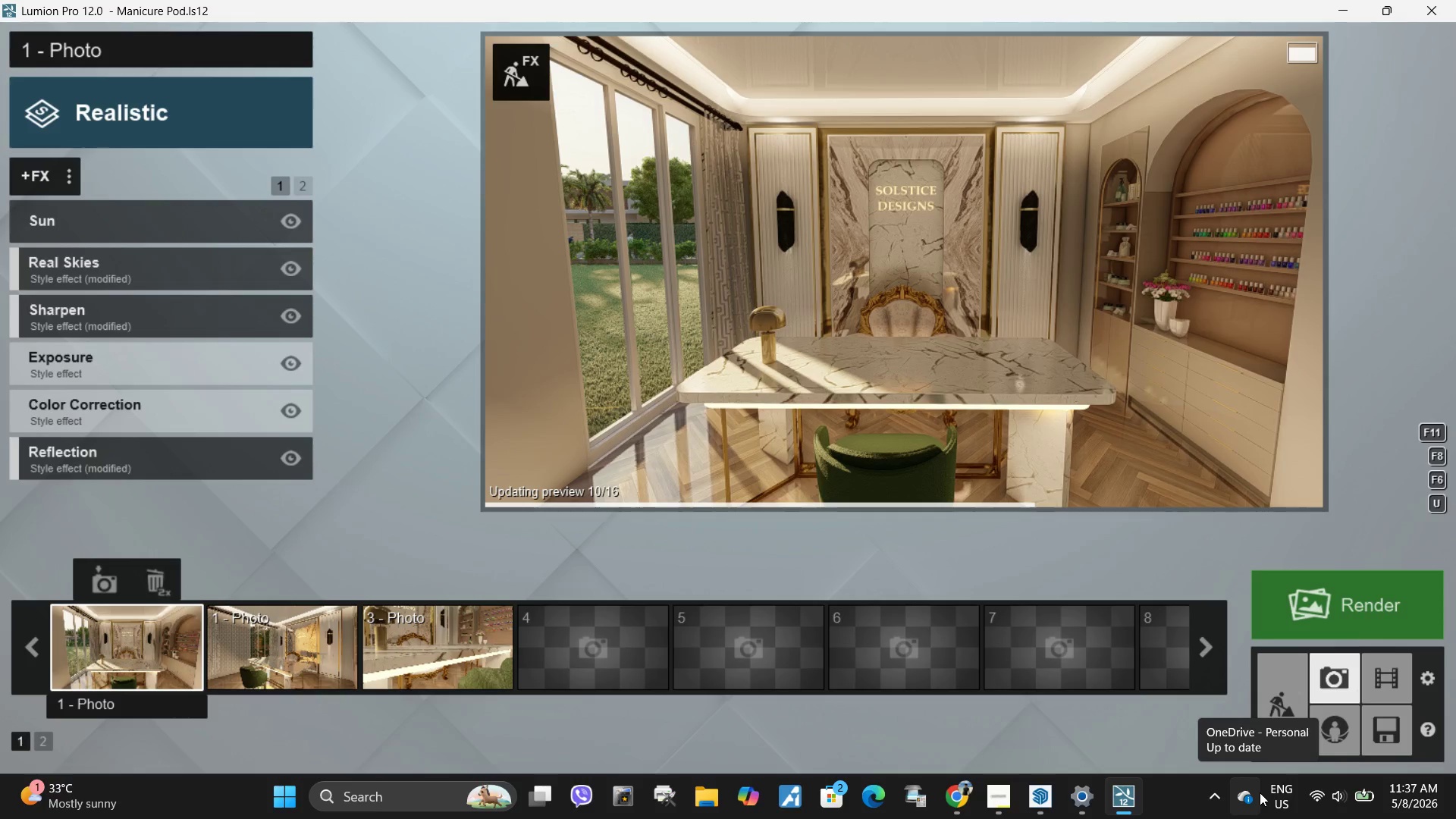 
left_click([243, 667])
 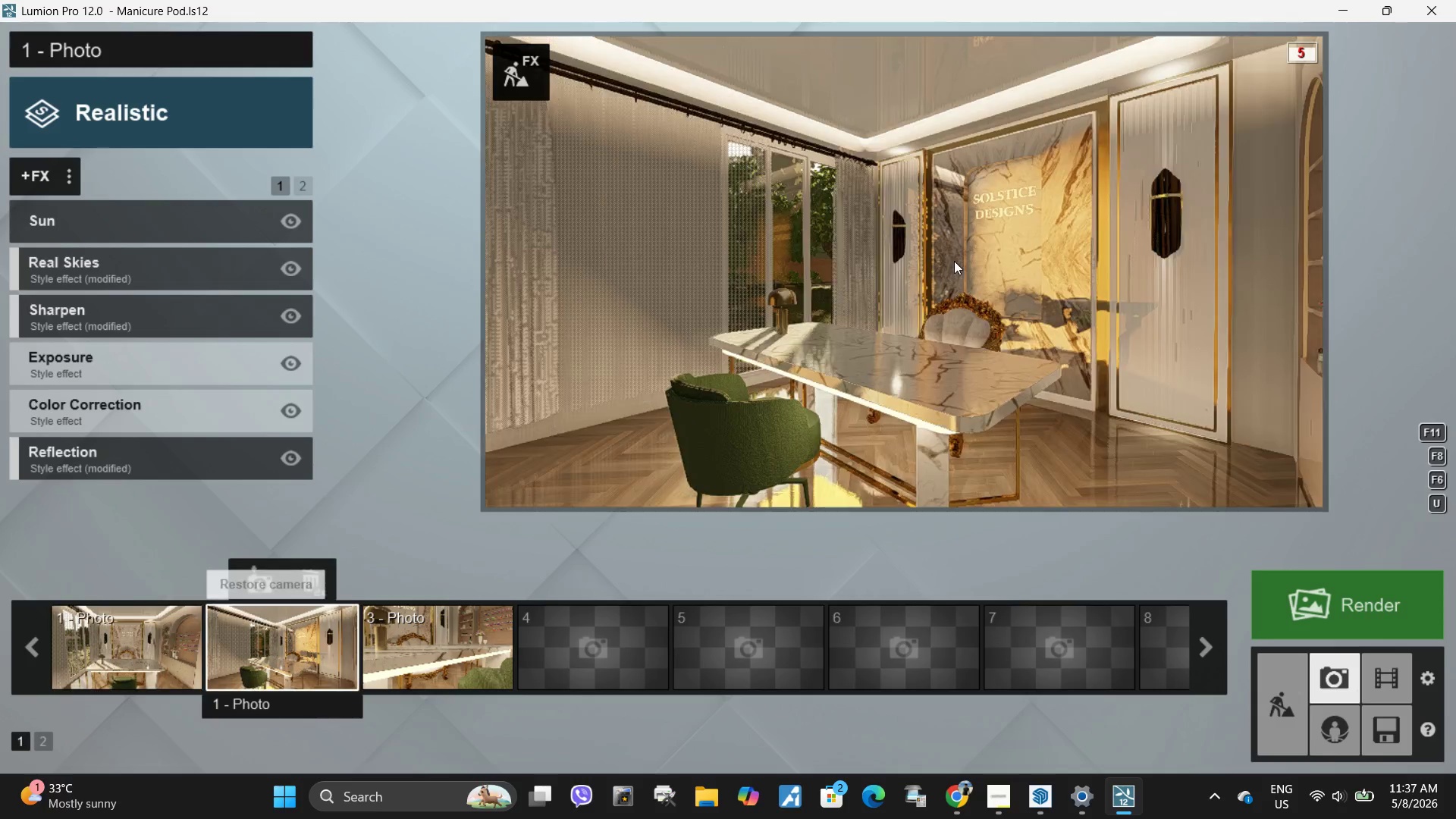 
left_click([955, 272])
 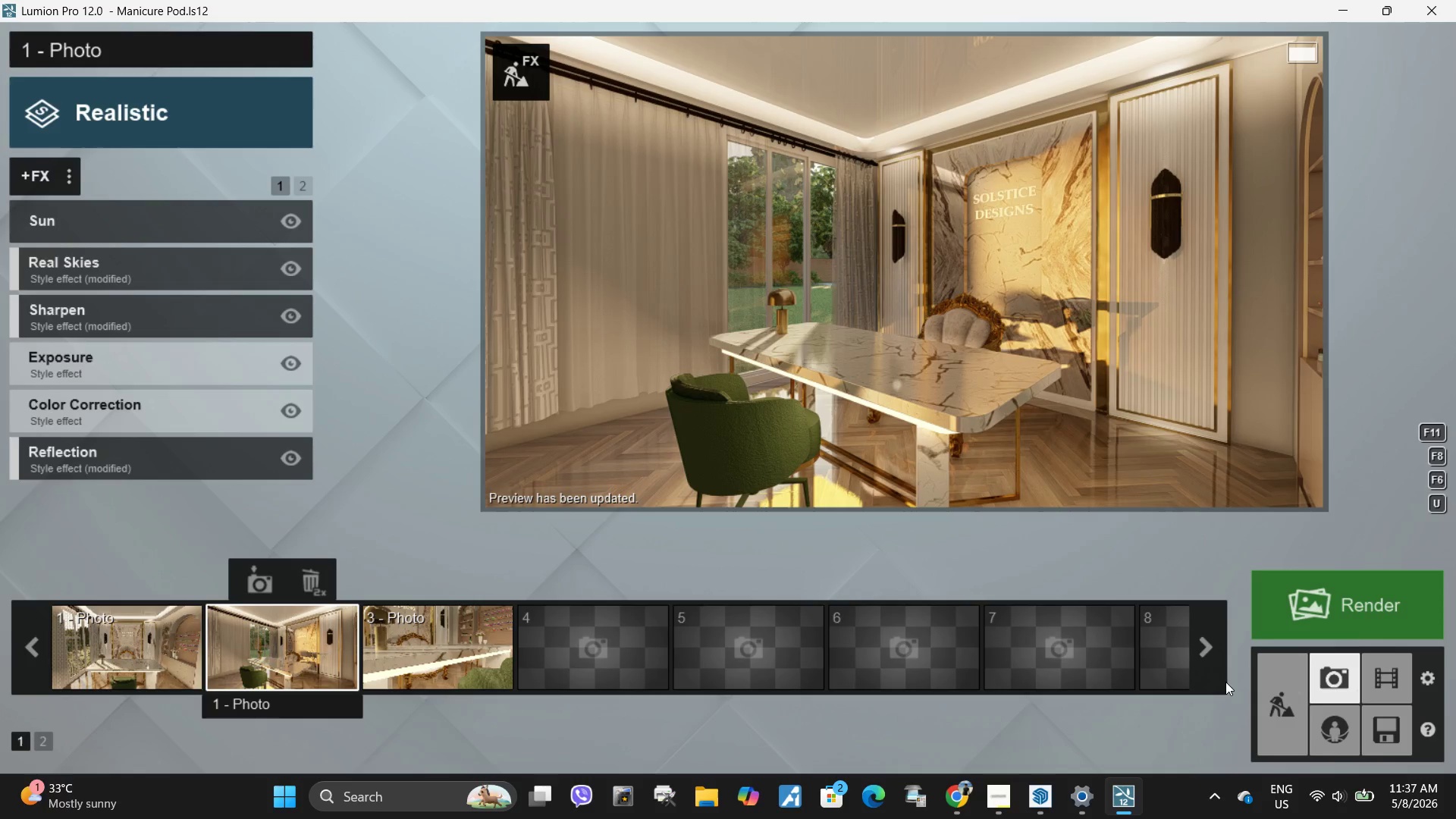 
wait(6.31)
 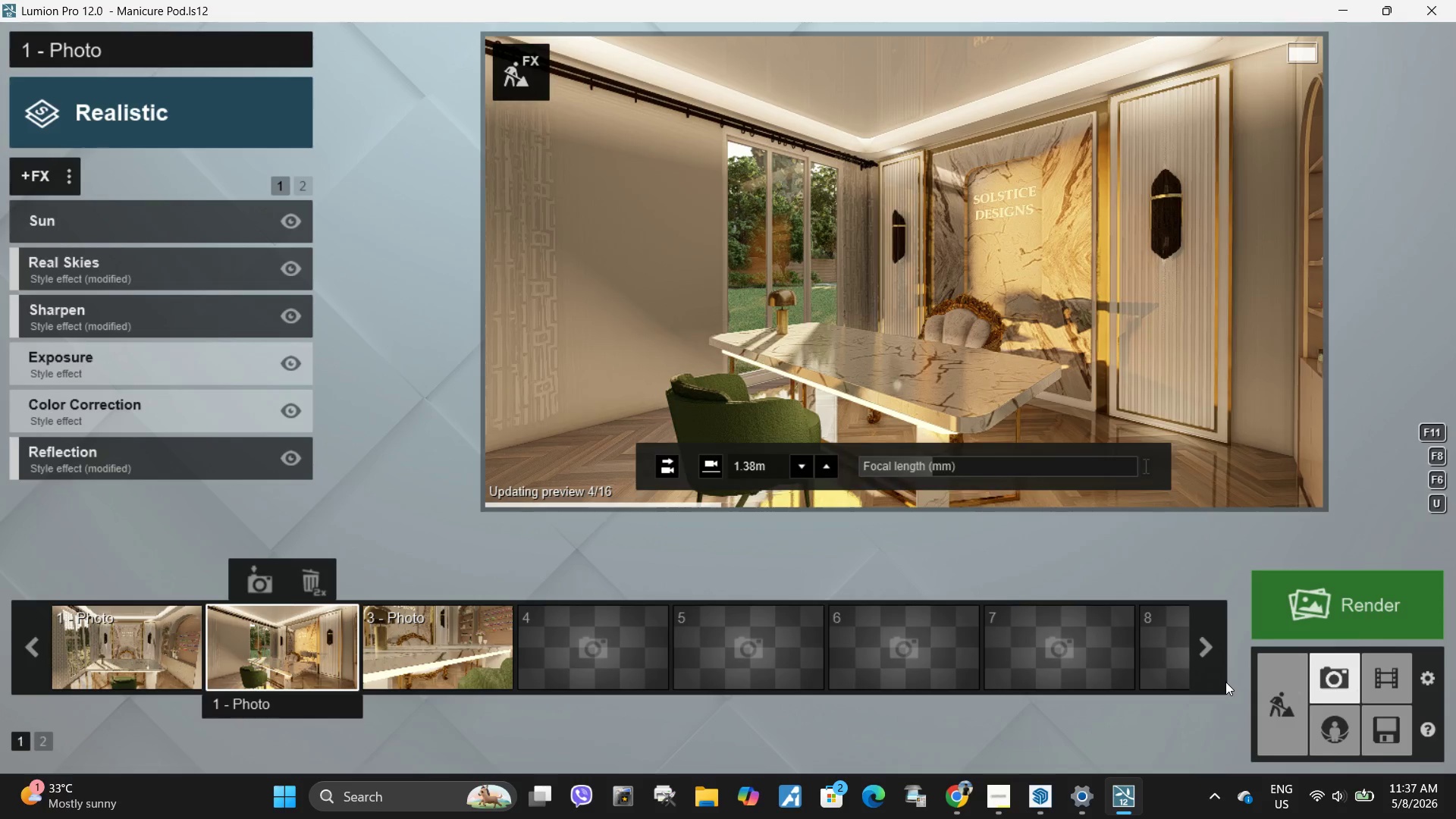 
left_click([532, 89])
 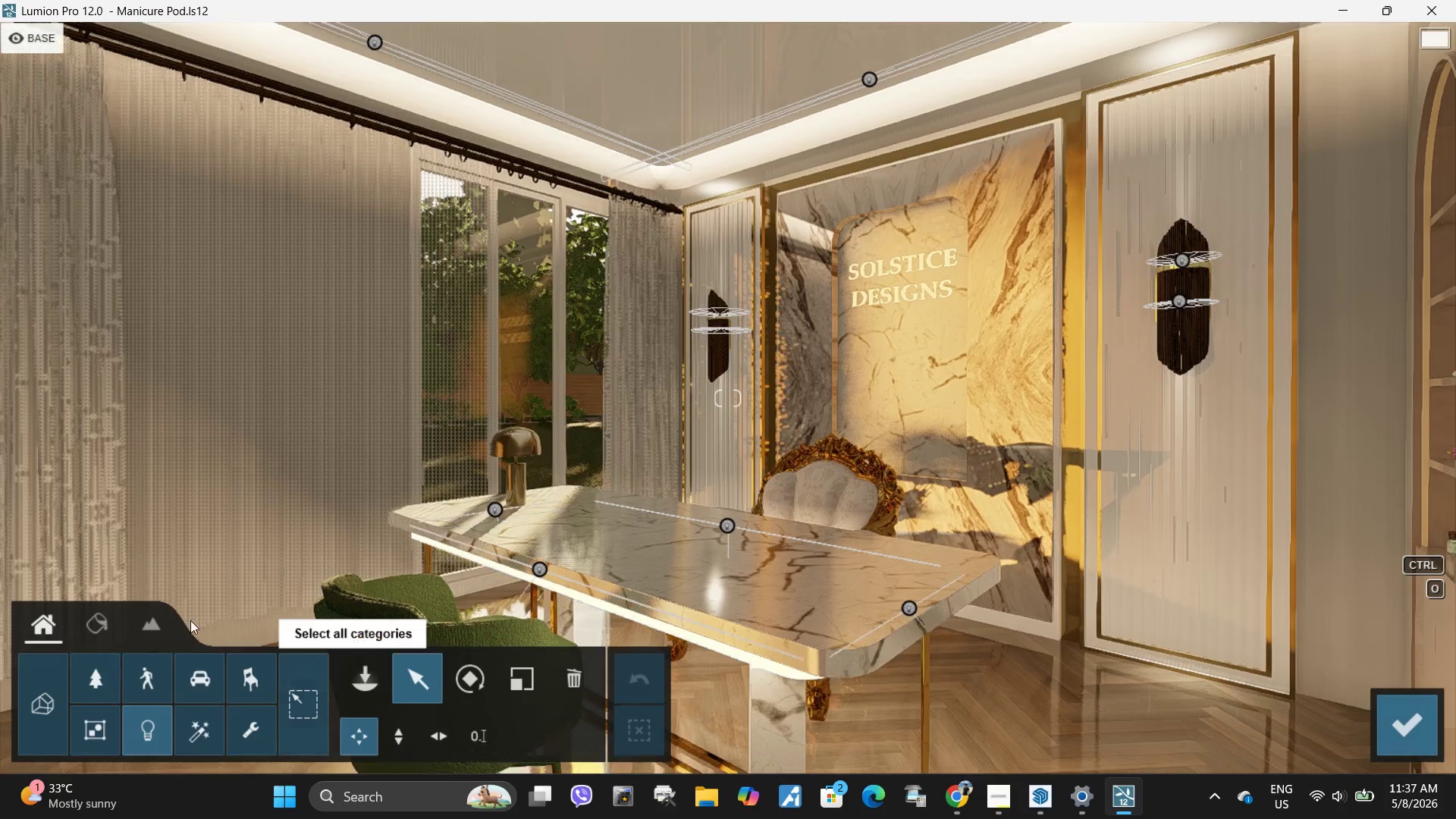 
left_click([92, 623])
 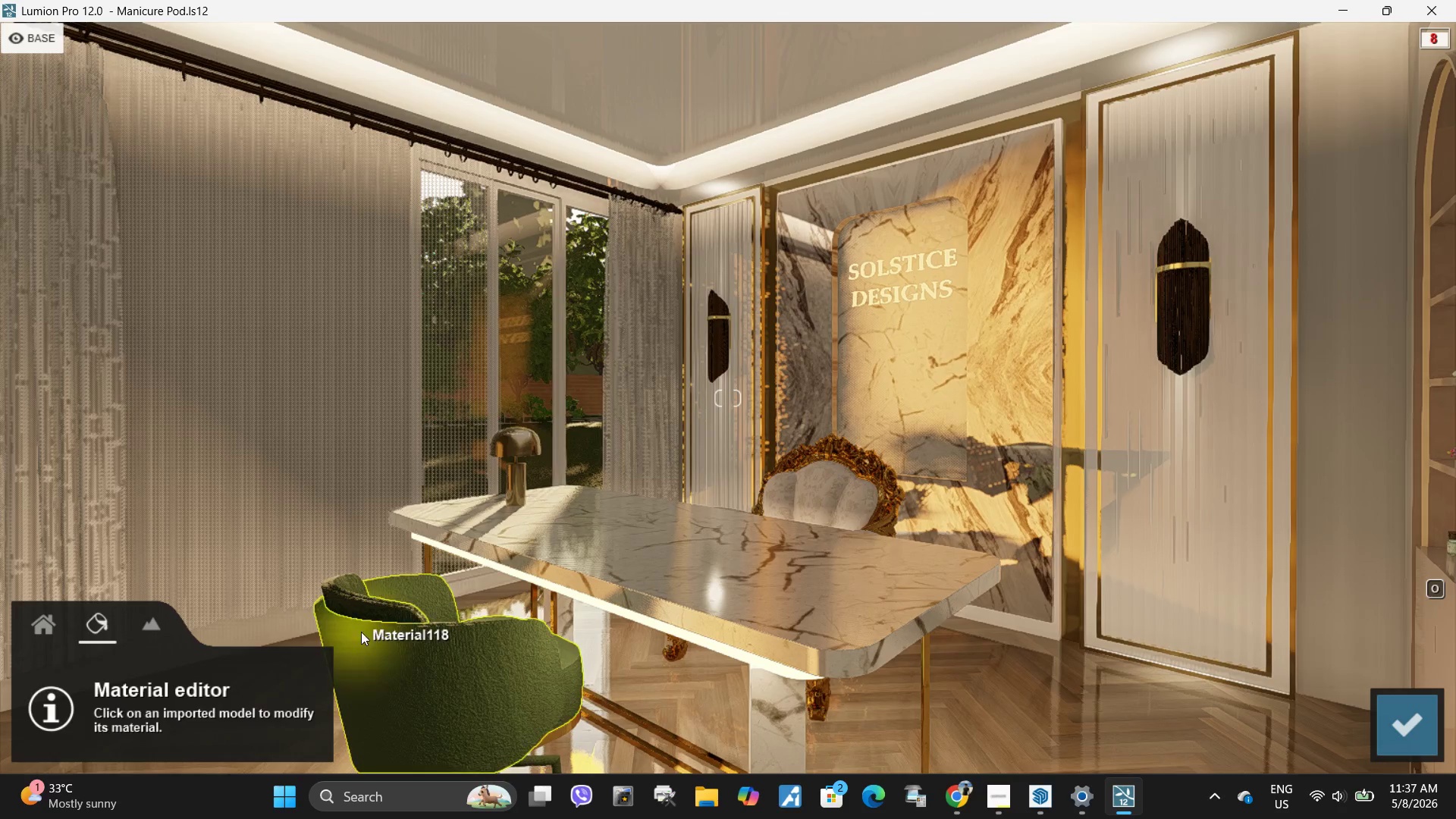 
left_click([378, 642])
 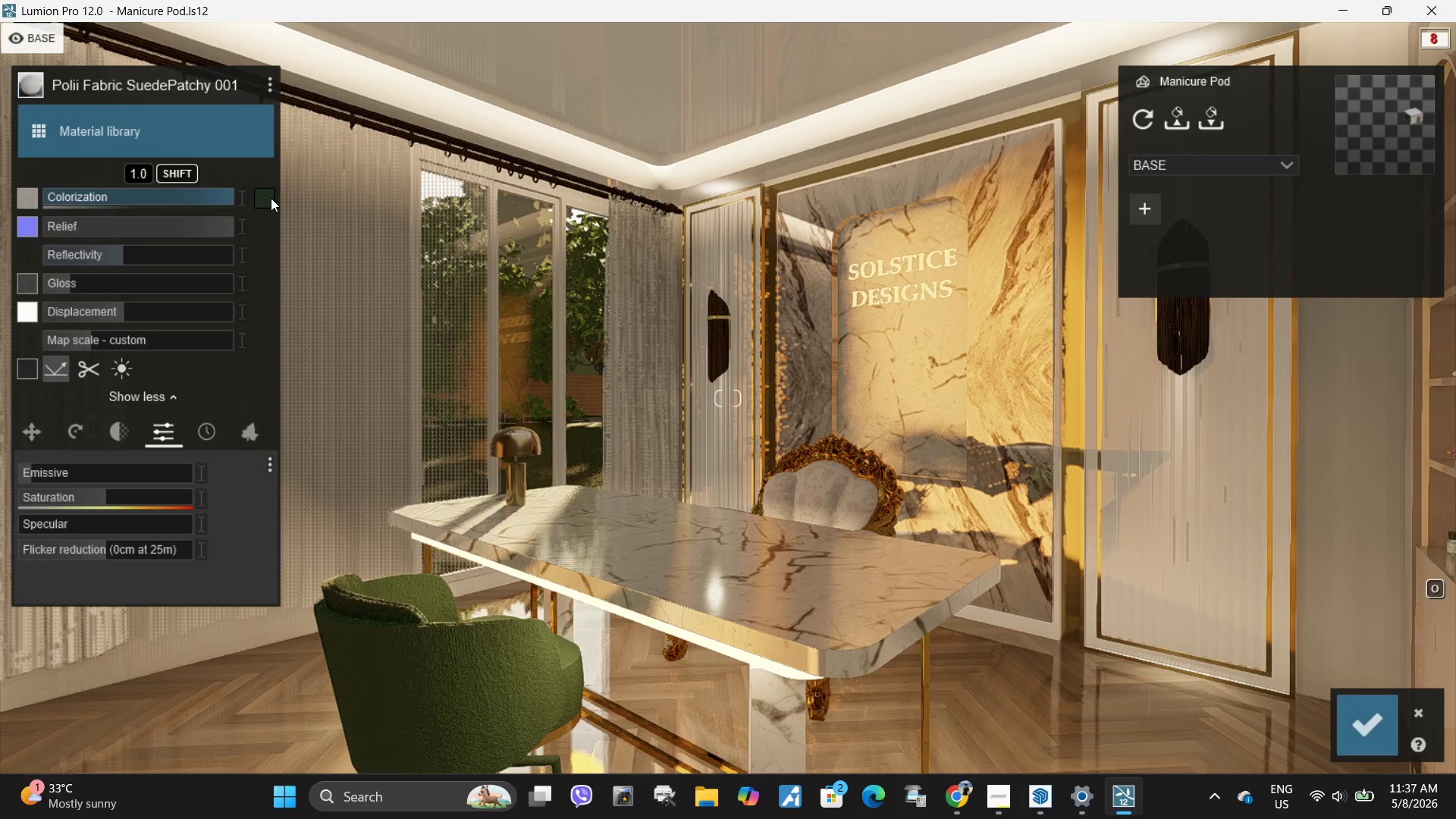 
left_click([267, 198])
 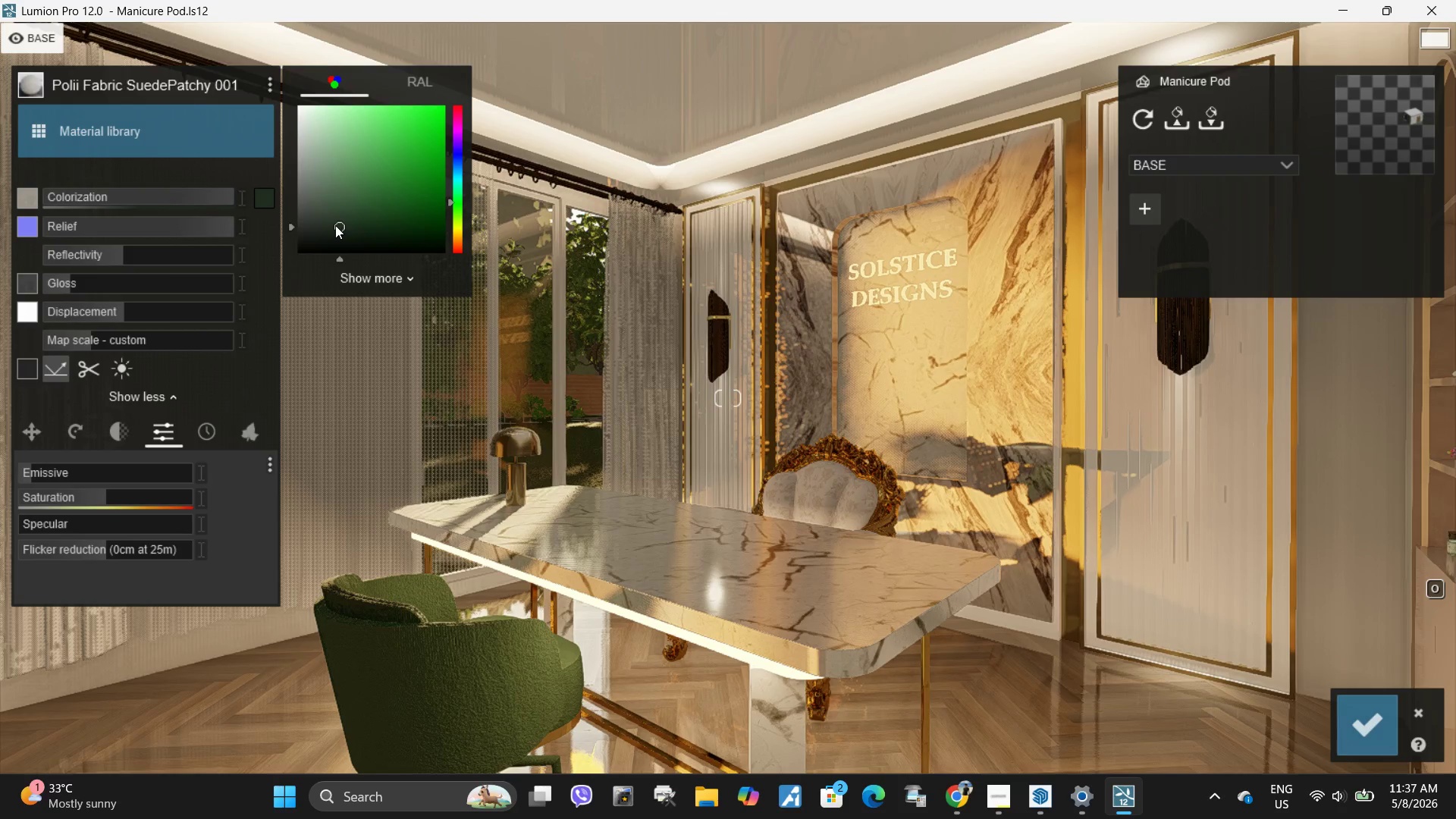 
left_click_drag(start_coordinate=[337, 225], to_coordinate=[335, 212])
 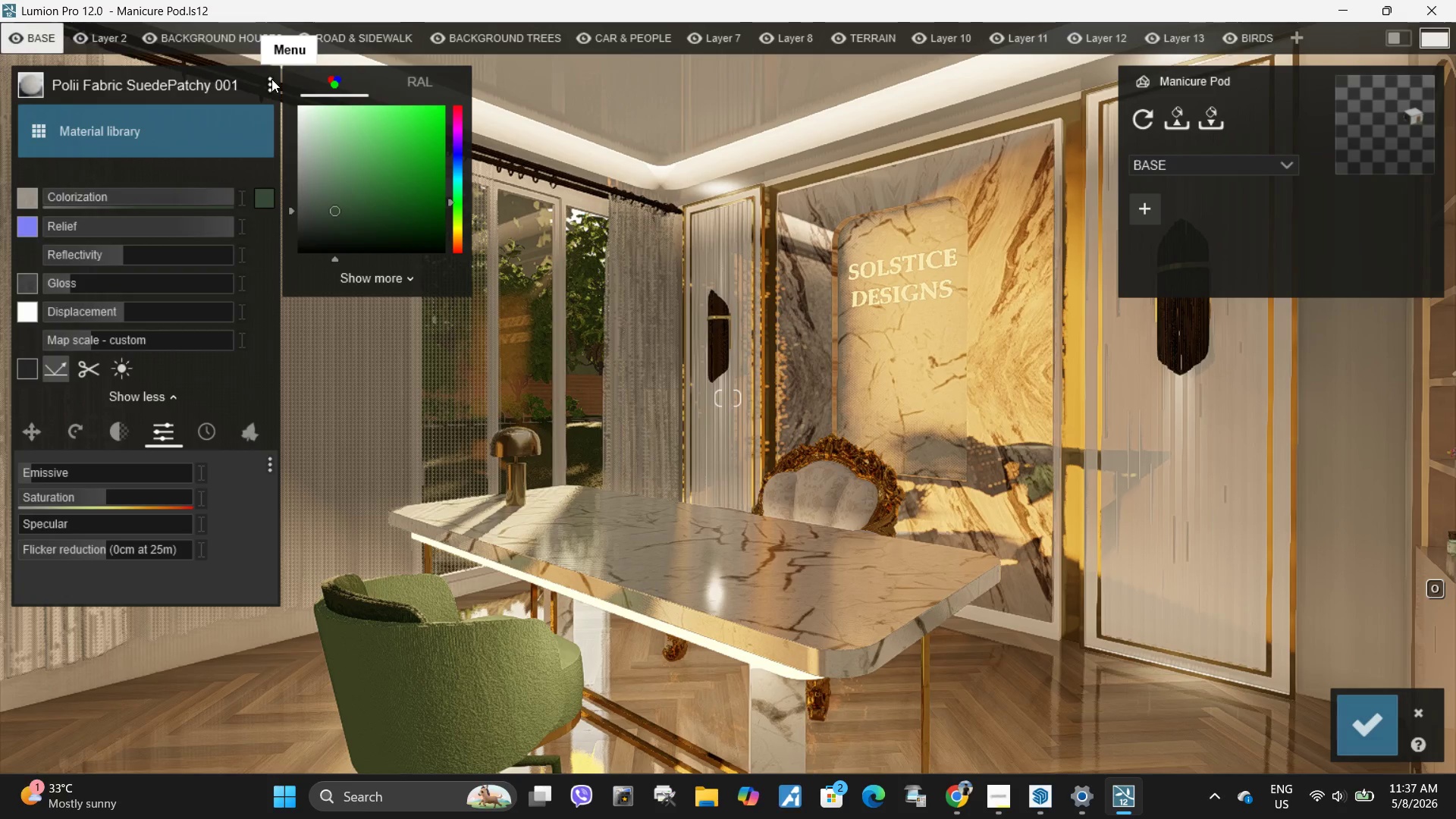 
left_click([271, 80])
 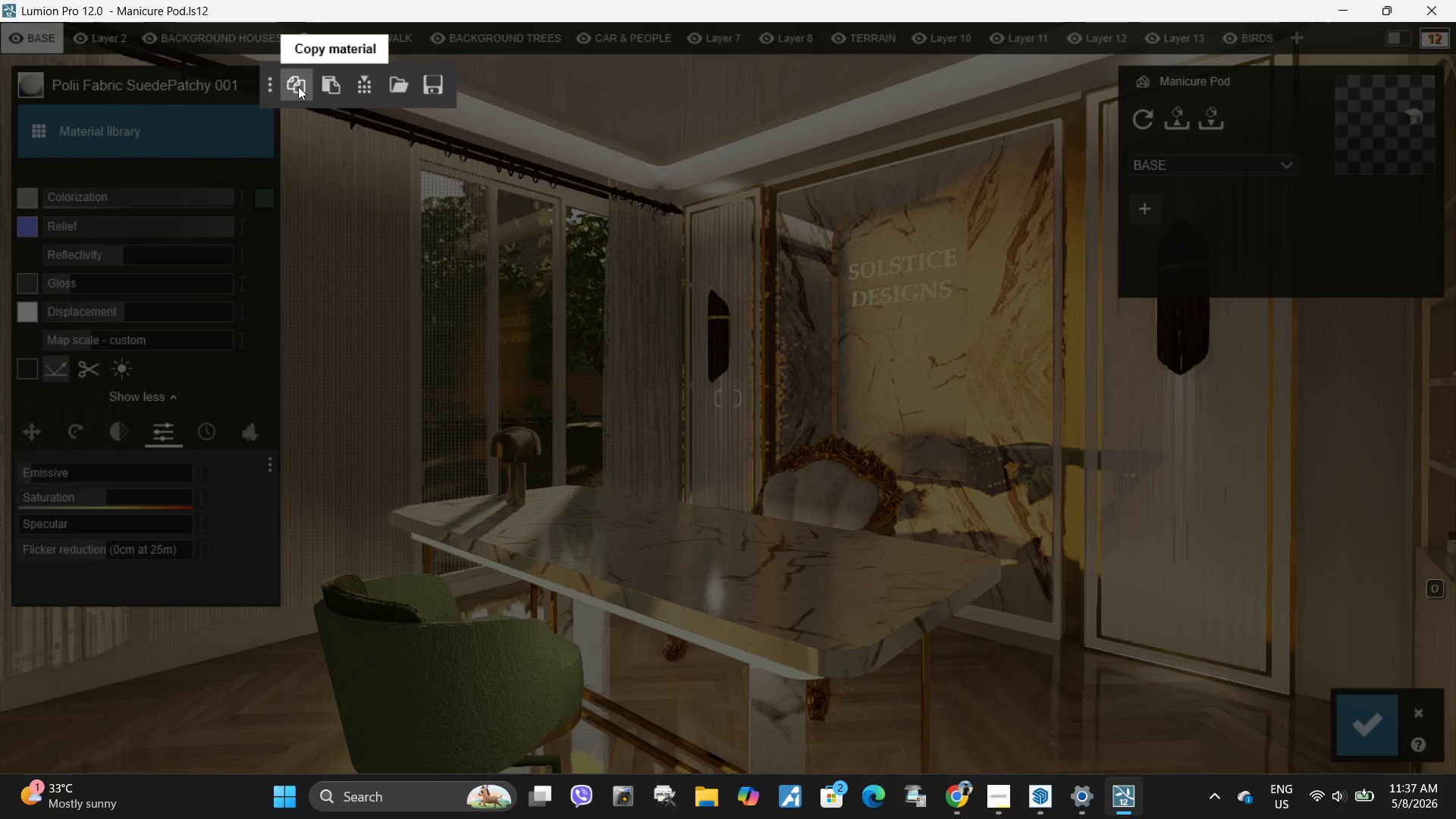 
left_click([298, 86])
 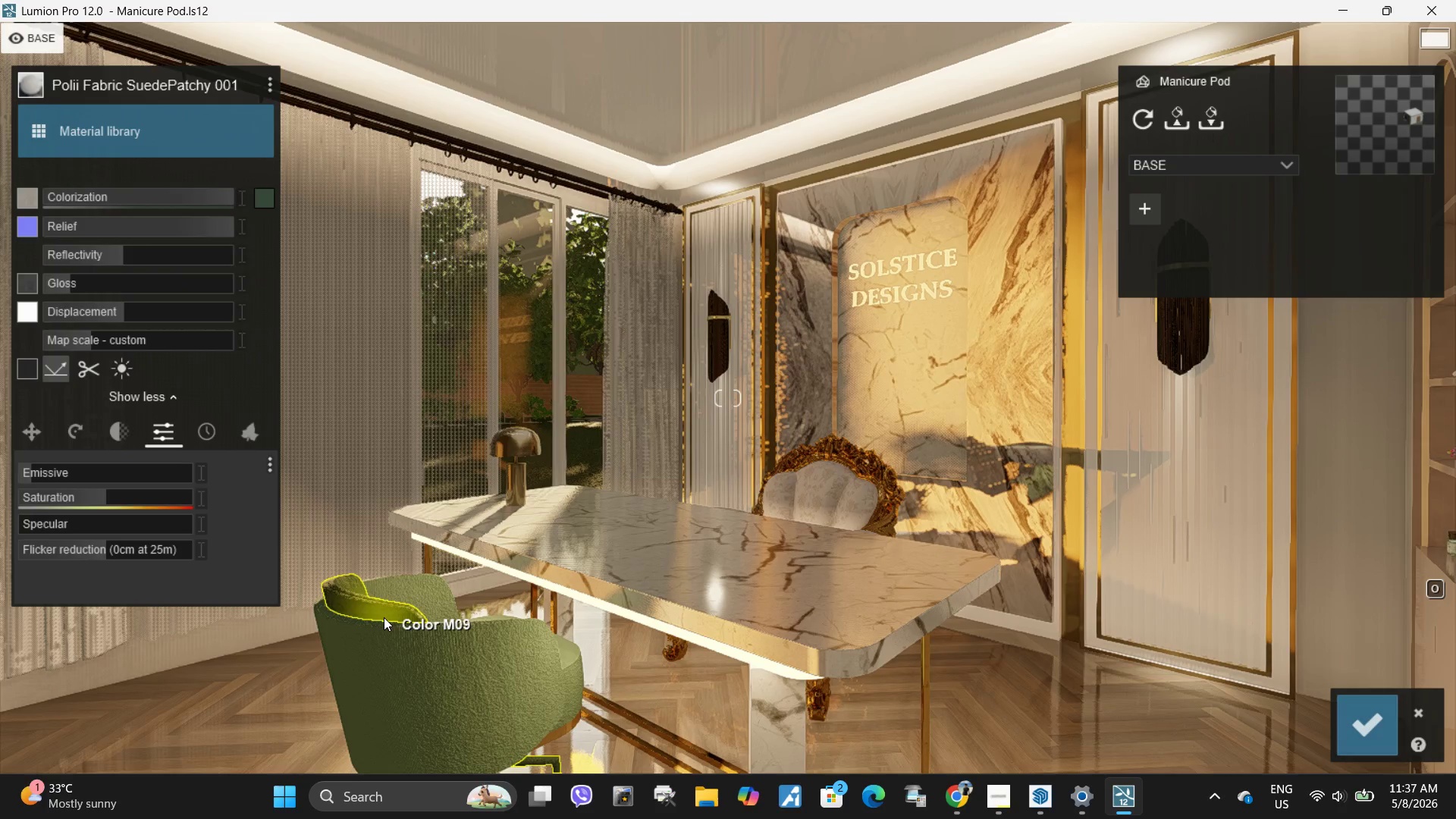 
left_click([384, 617])
 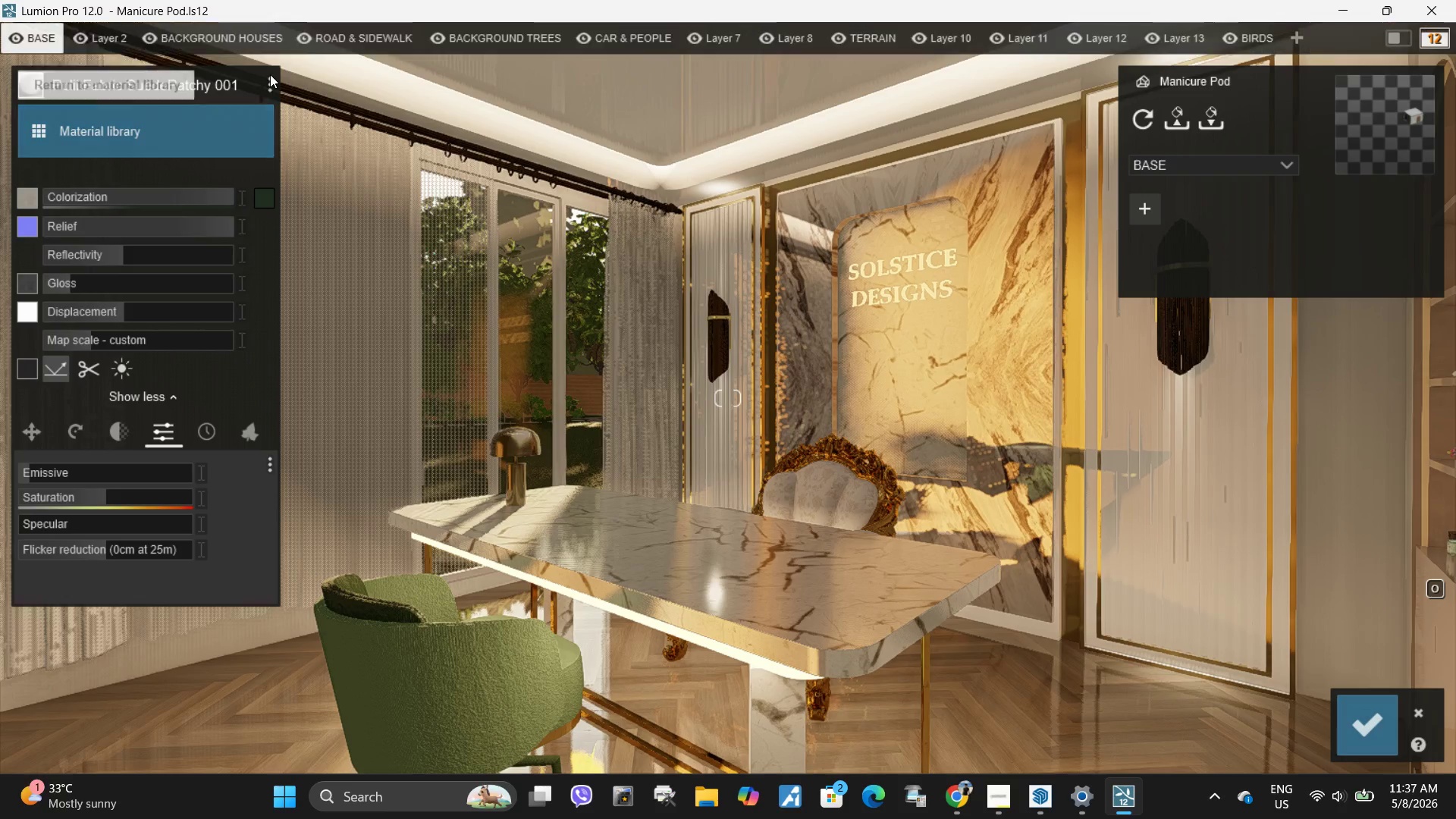 
left_click([270, 74])
 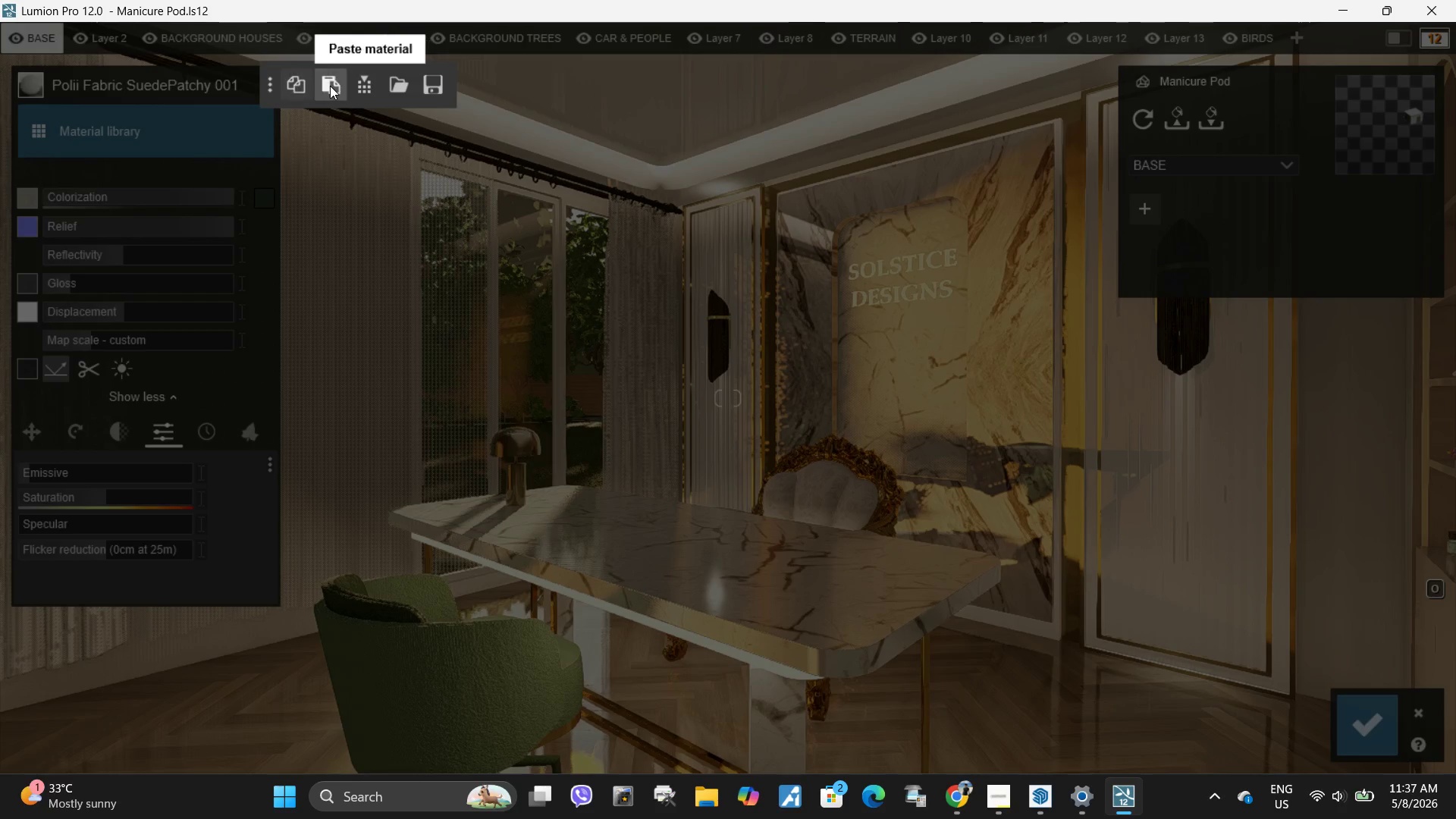 
left_click([330, 86])
 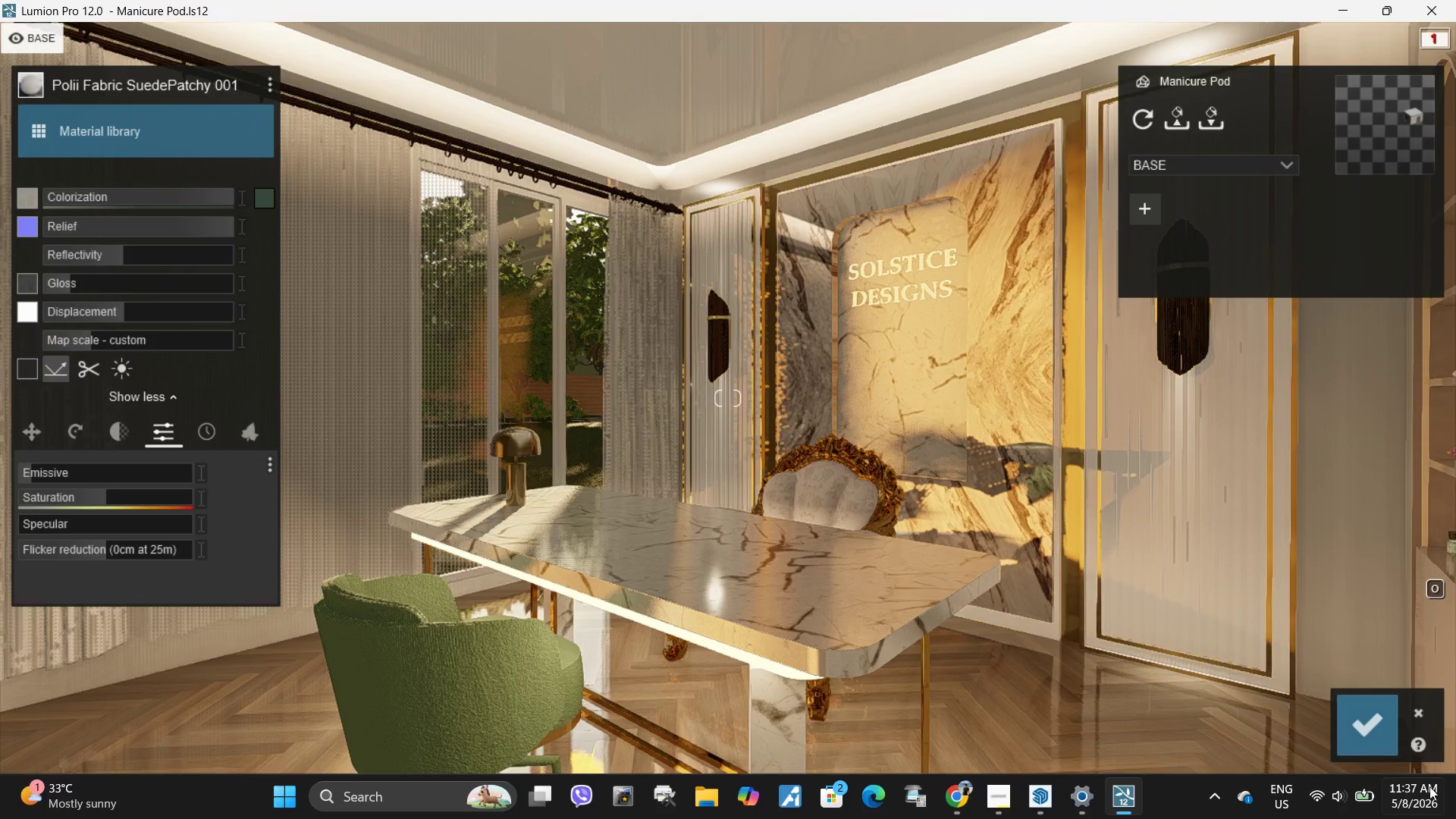 
left_click([1370, 731])
 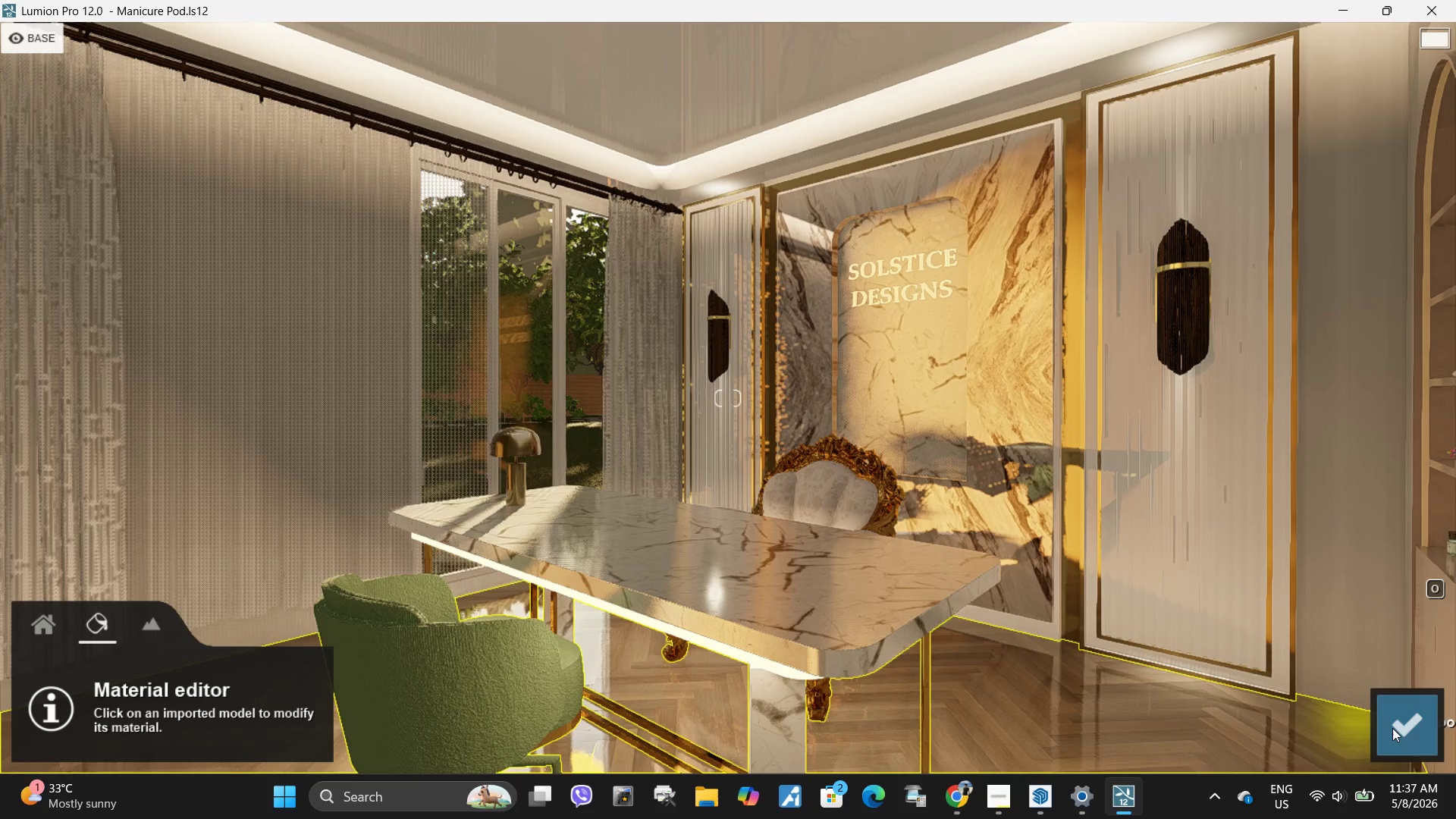 
left_click([1413, 727])
 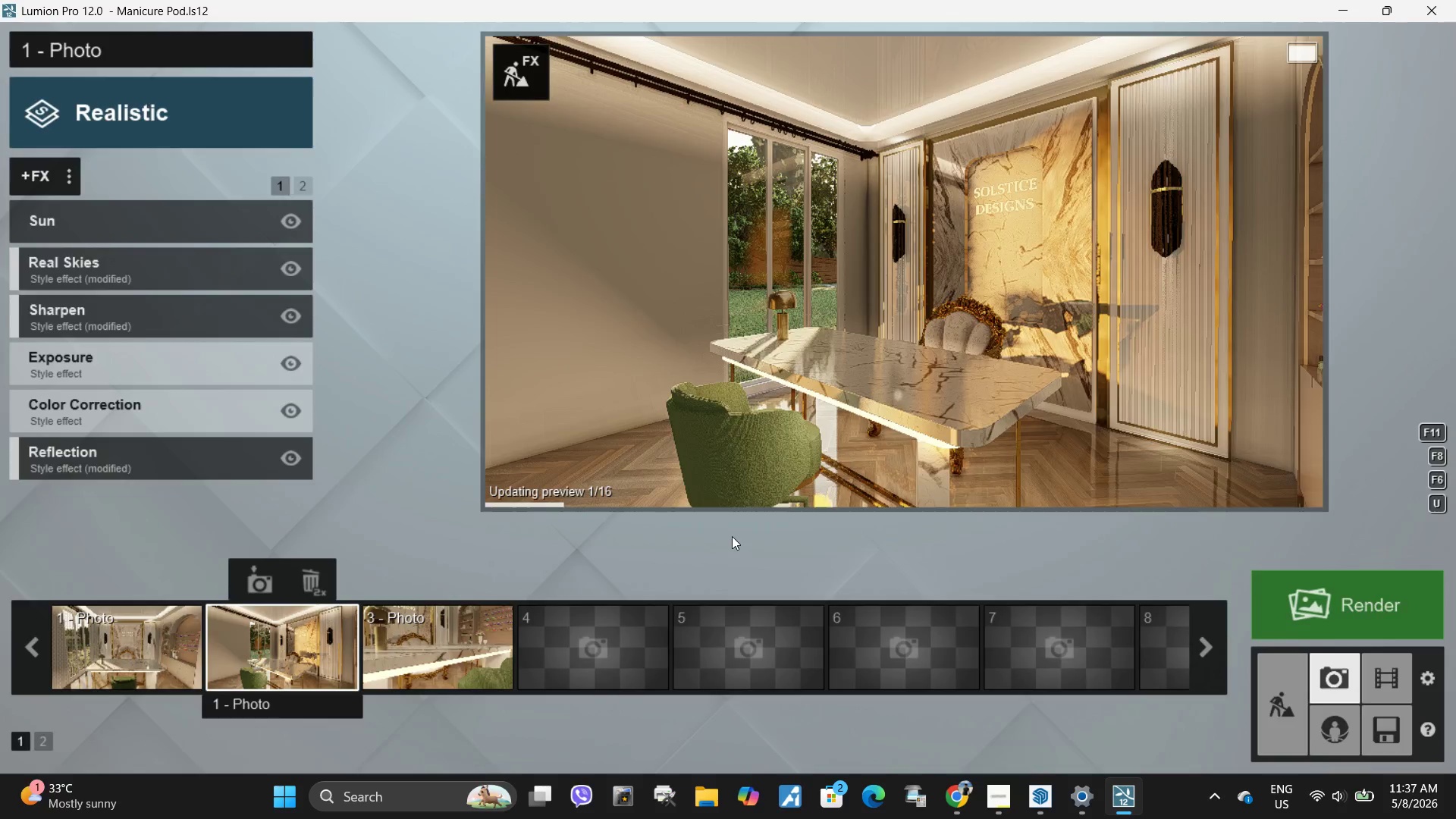 
left_click([111, 645])
 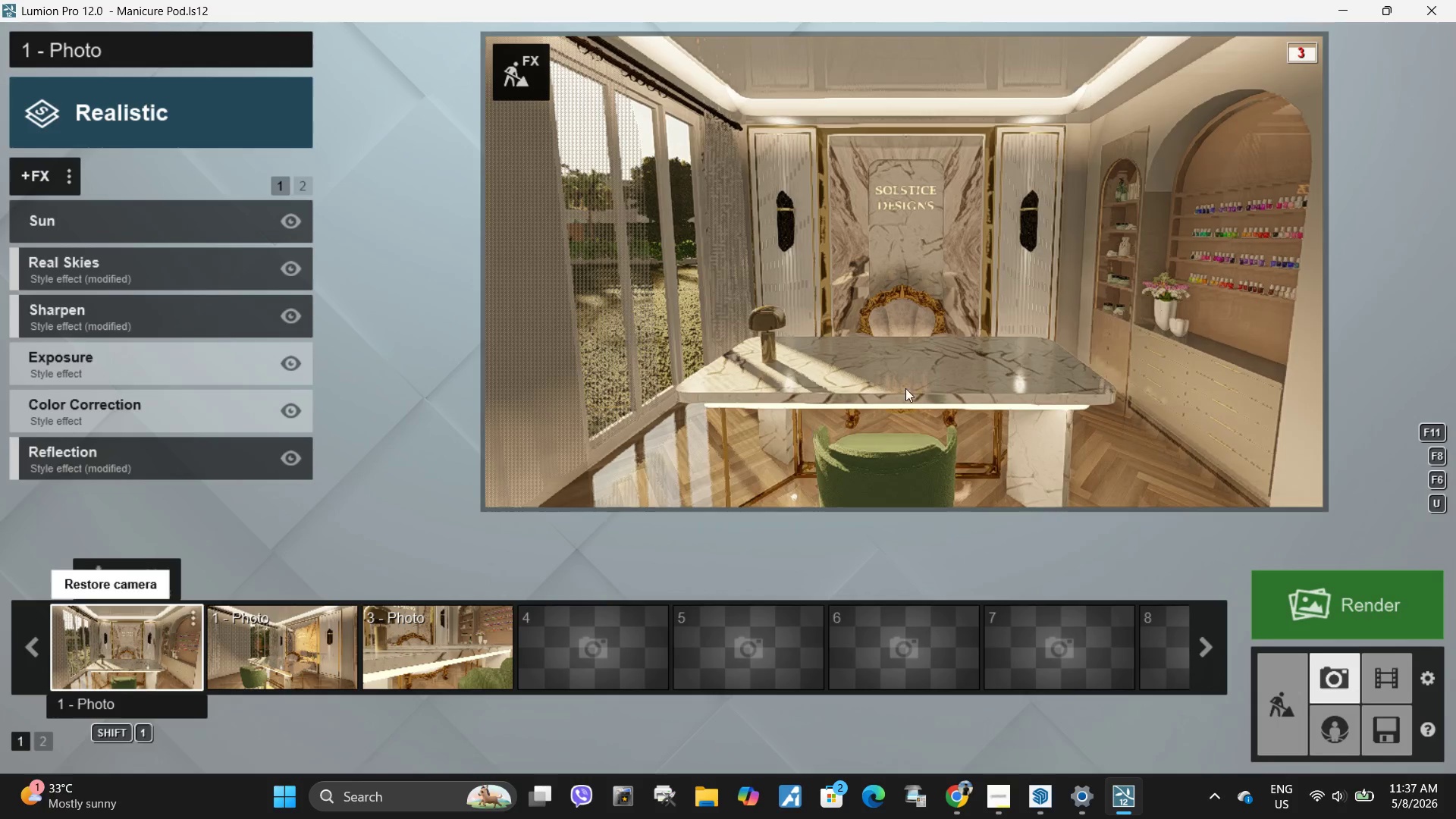 
left_click([909, 384])
 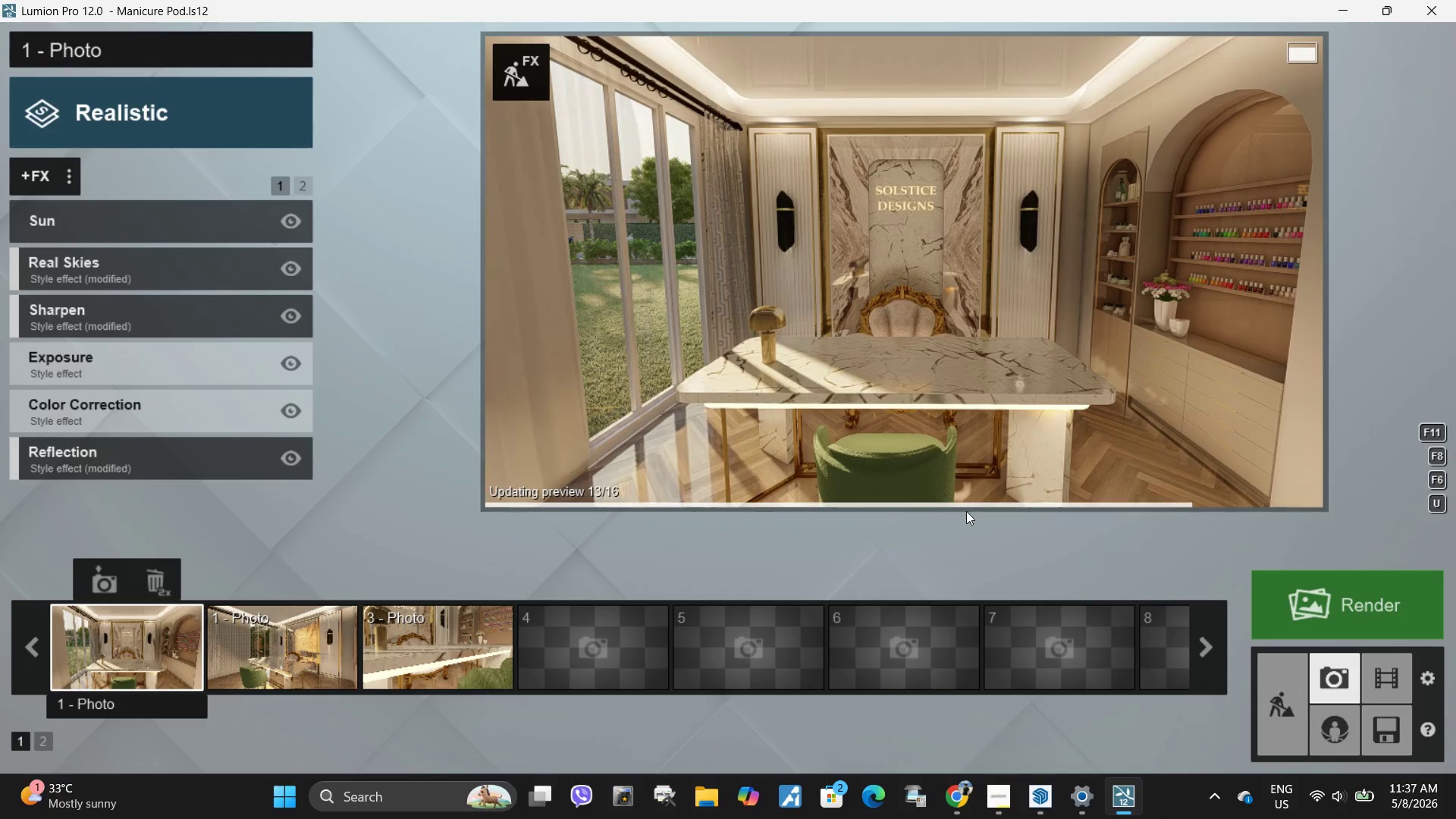 
mouse_move([948, 438])
 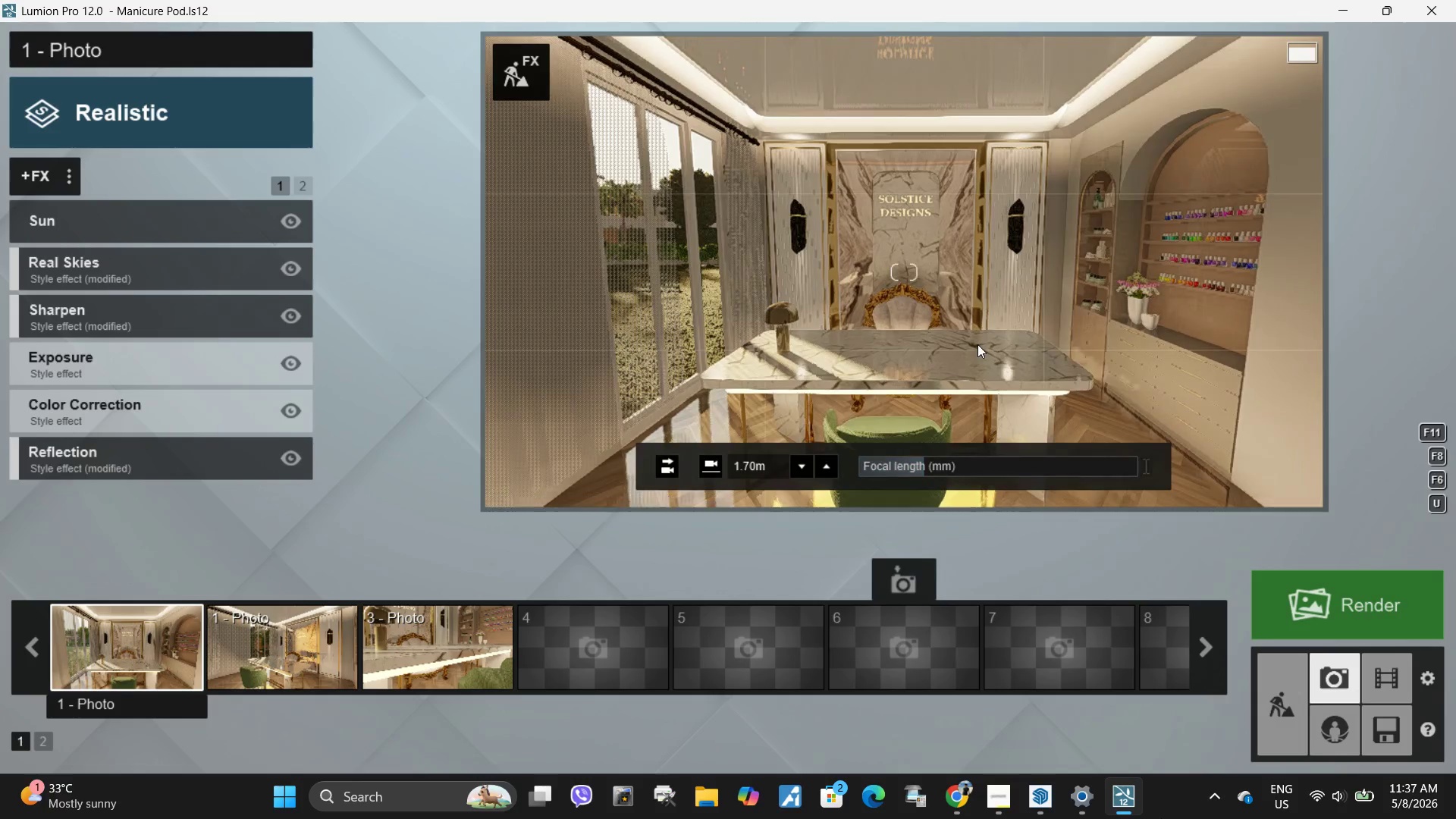 
key(E)
 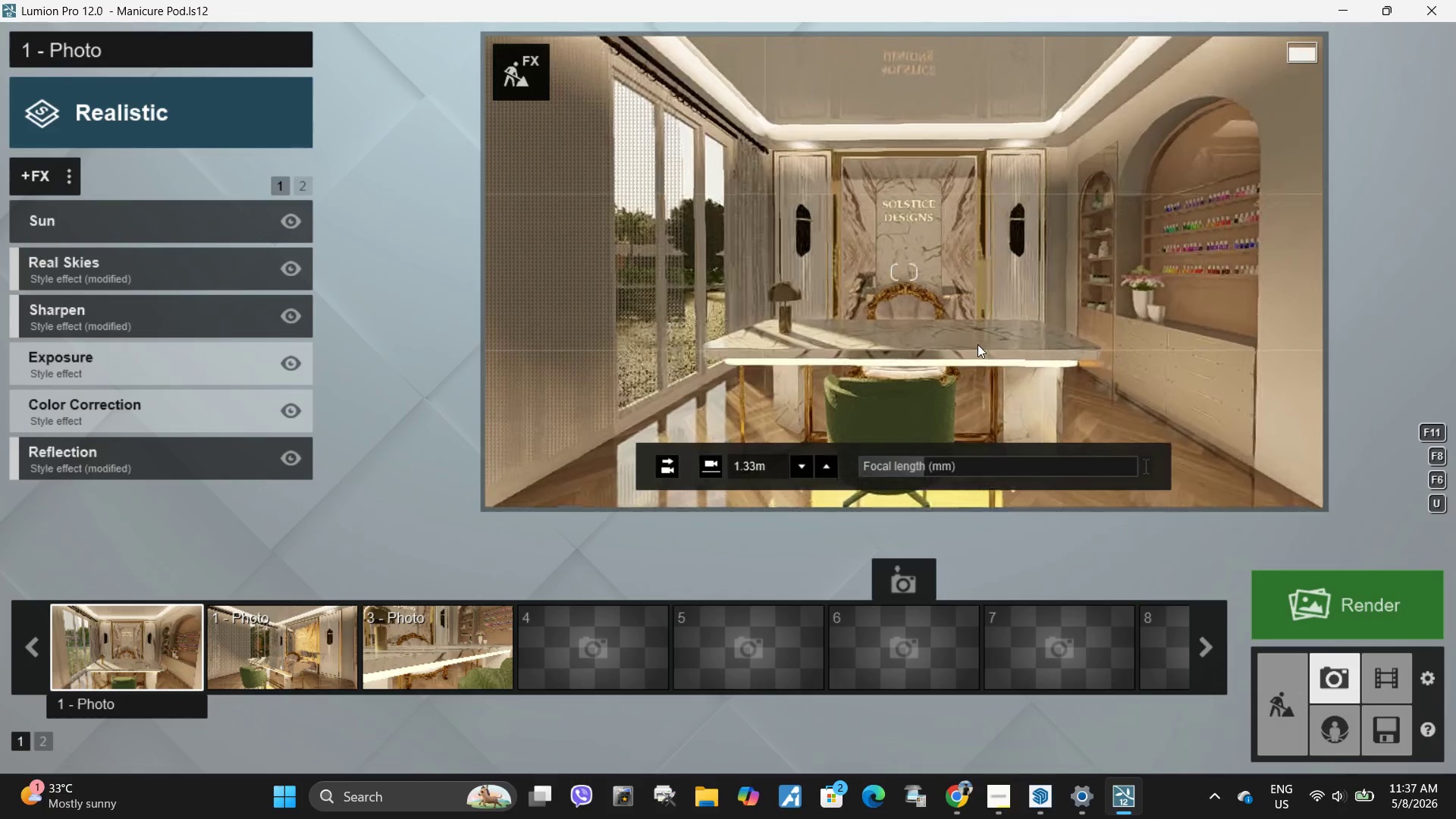 
hold_key(key=ShiftLeft, duration=1.69)
left_click_drag(start_coordinate=[925, 470], to_coordinate=[933, 472])
 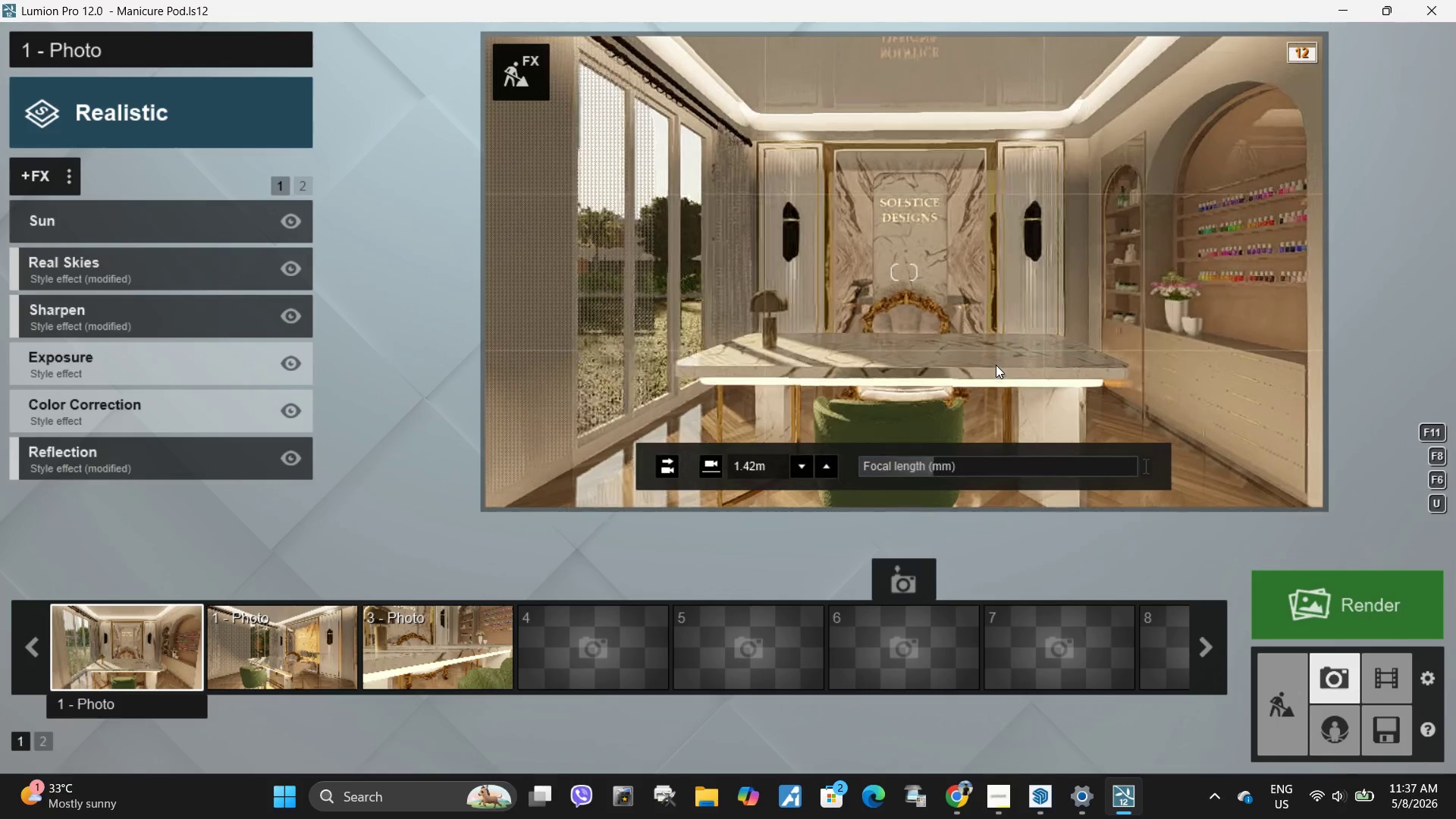 
type(EQqqqqq)
 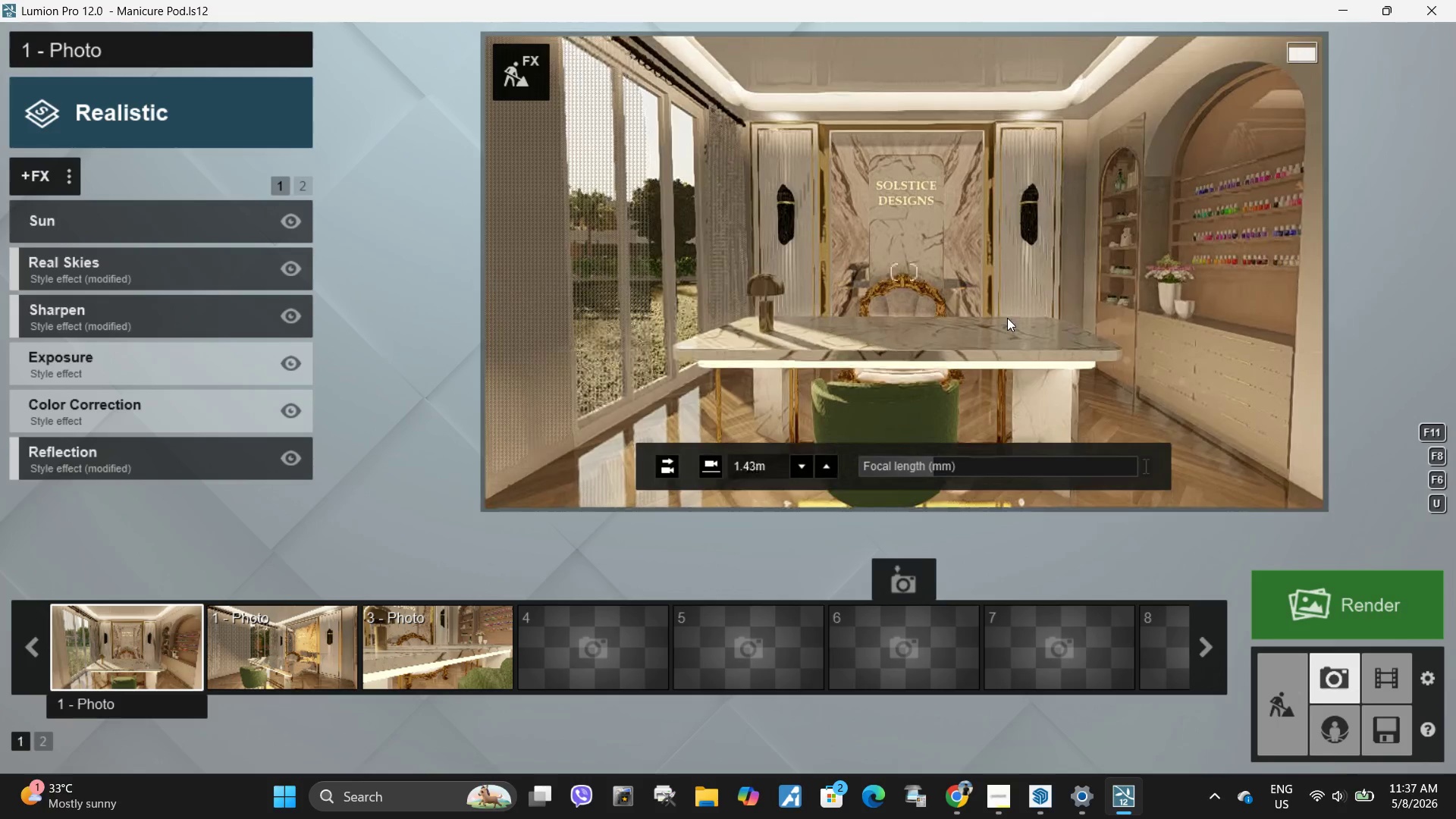 
hold_key(key=Space, duration=9.42)
 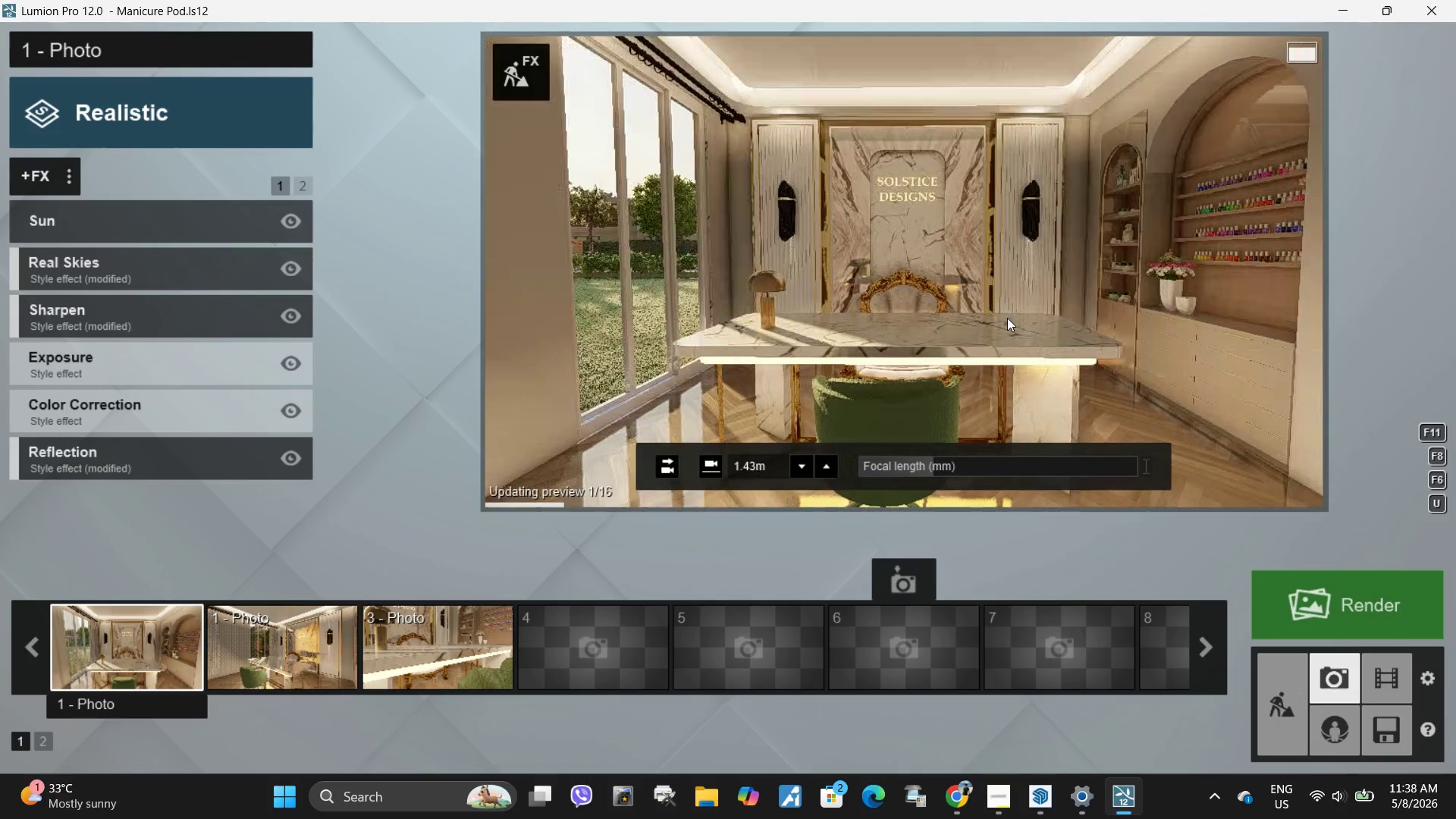 